 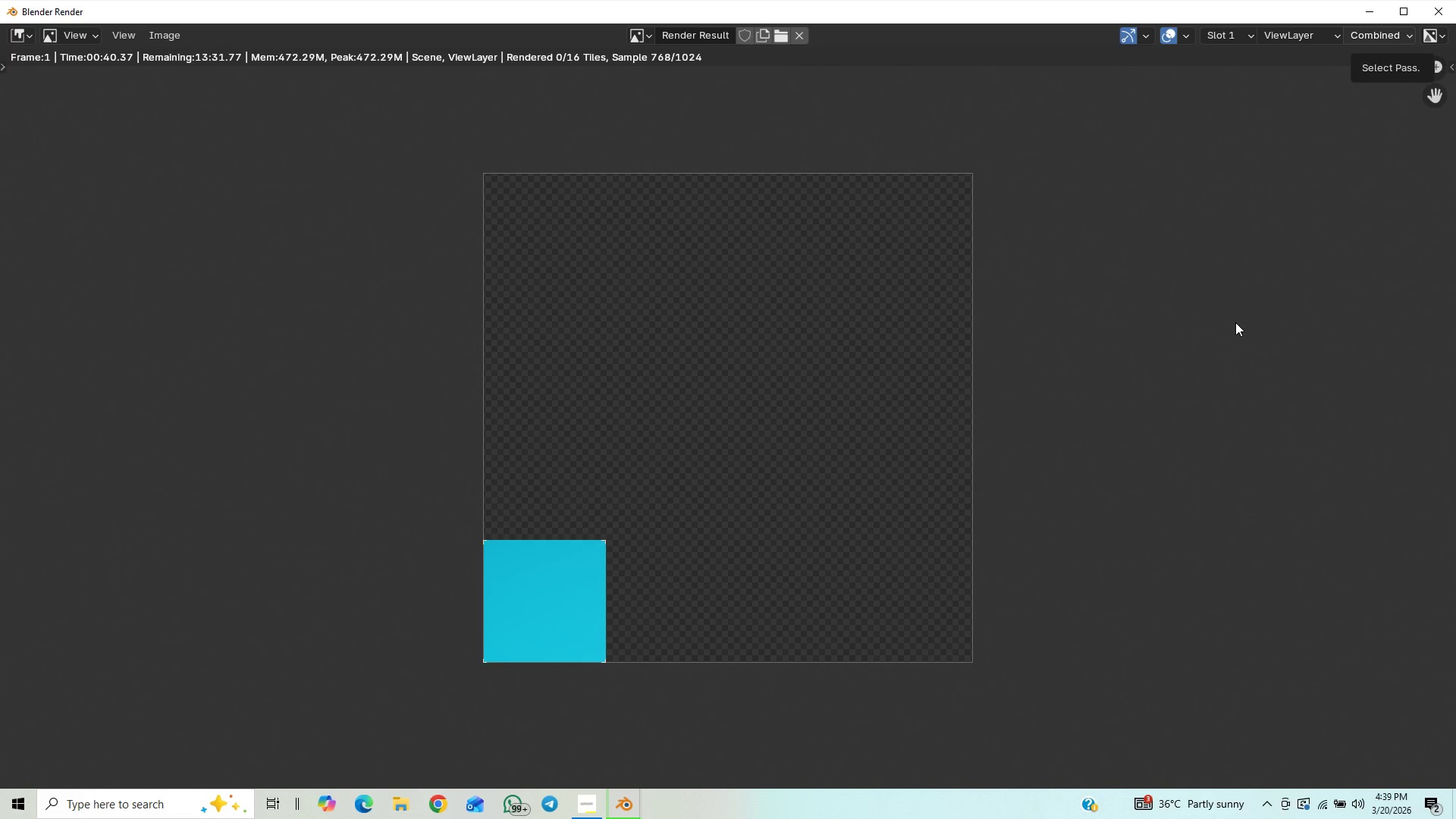 
left_click([1435, 111])
 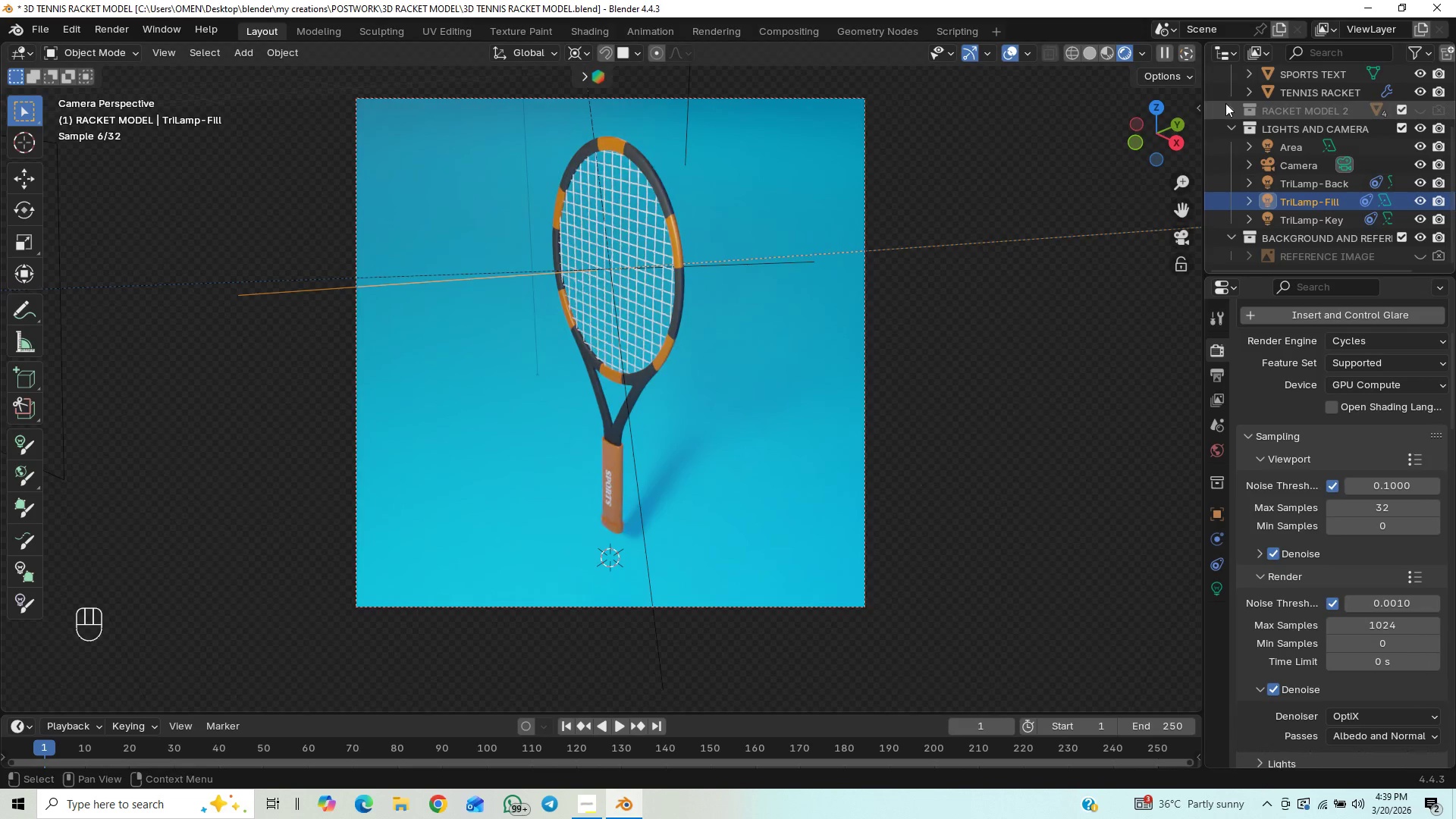 
left_click([1232, 108])
 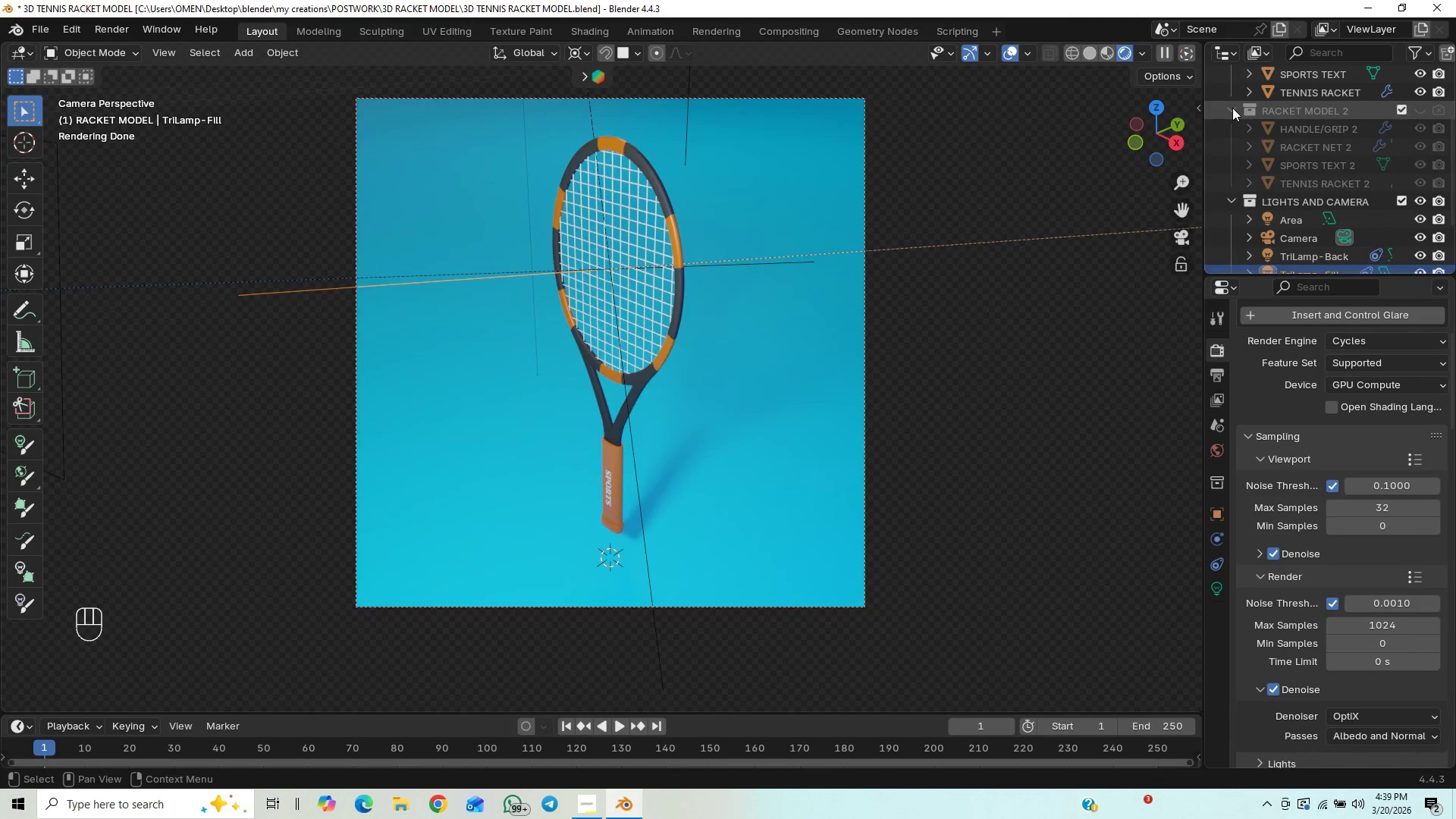 
left_click([1232, 108])
 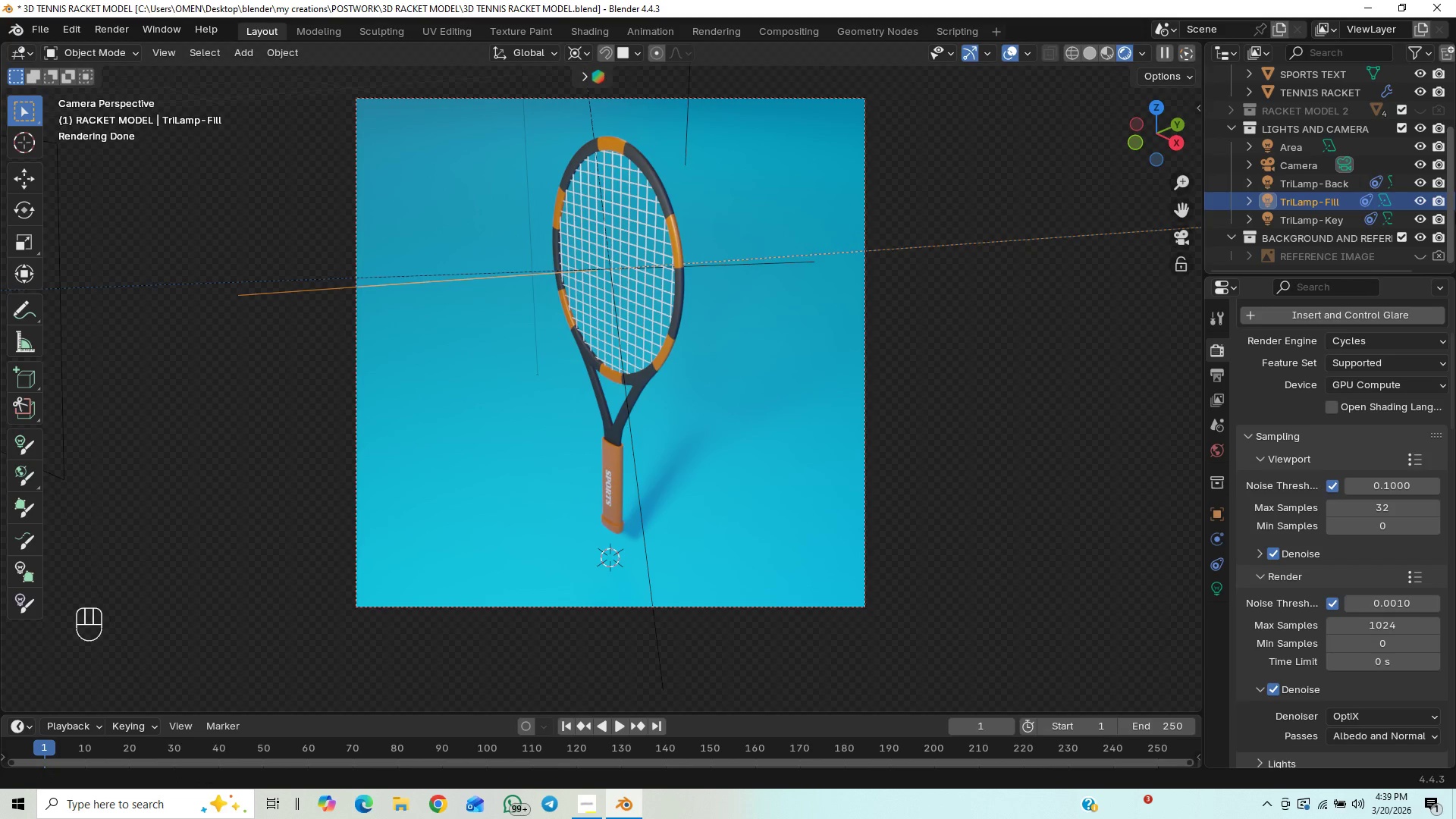 
left_click_drag(start_coordinate=[1453, 218], to_coordinate=[1449, 196])
 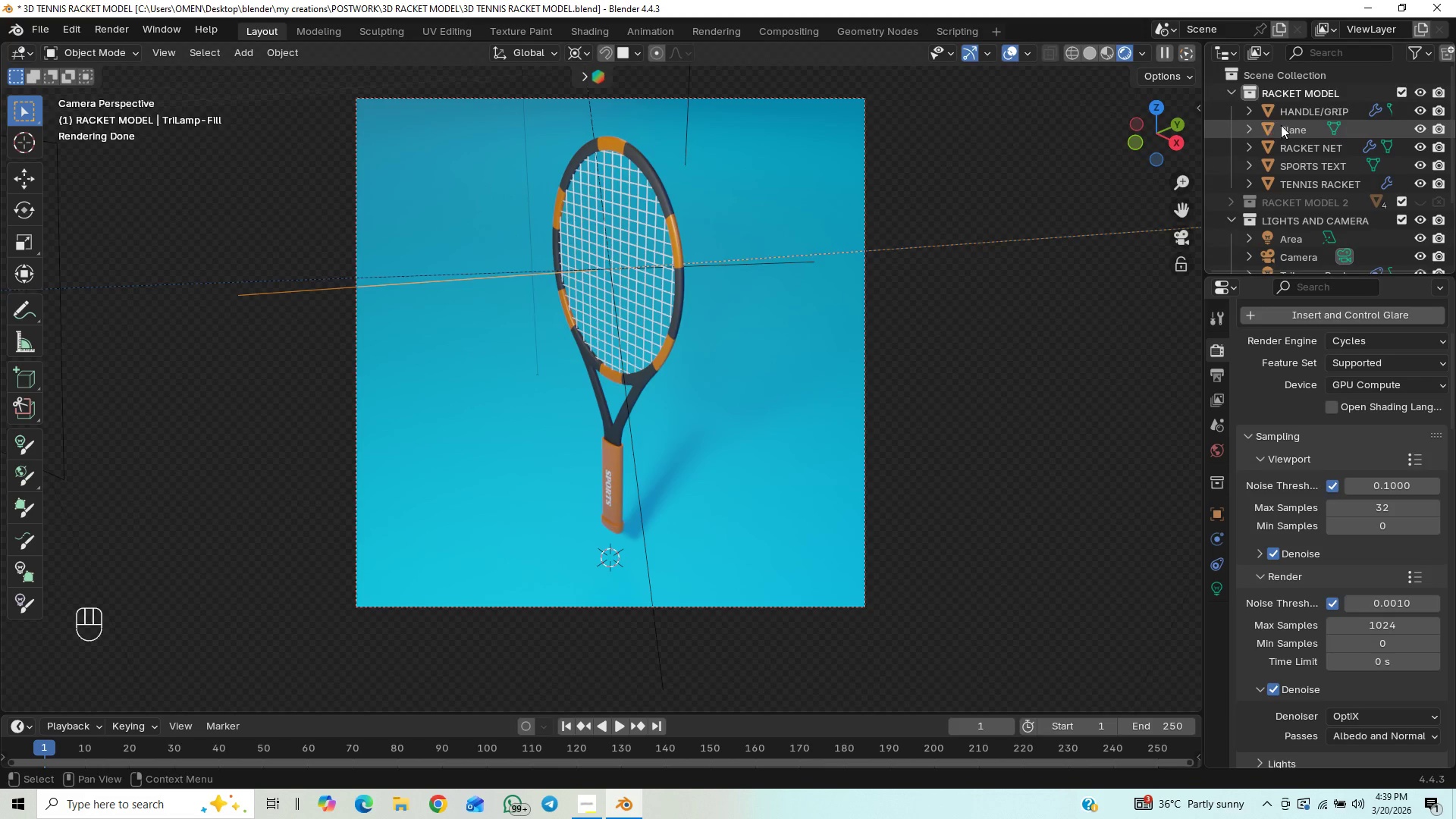 
left_click([1281, 125])
 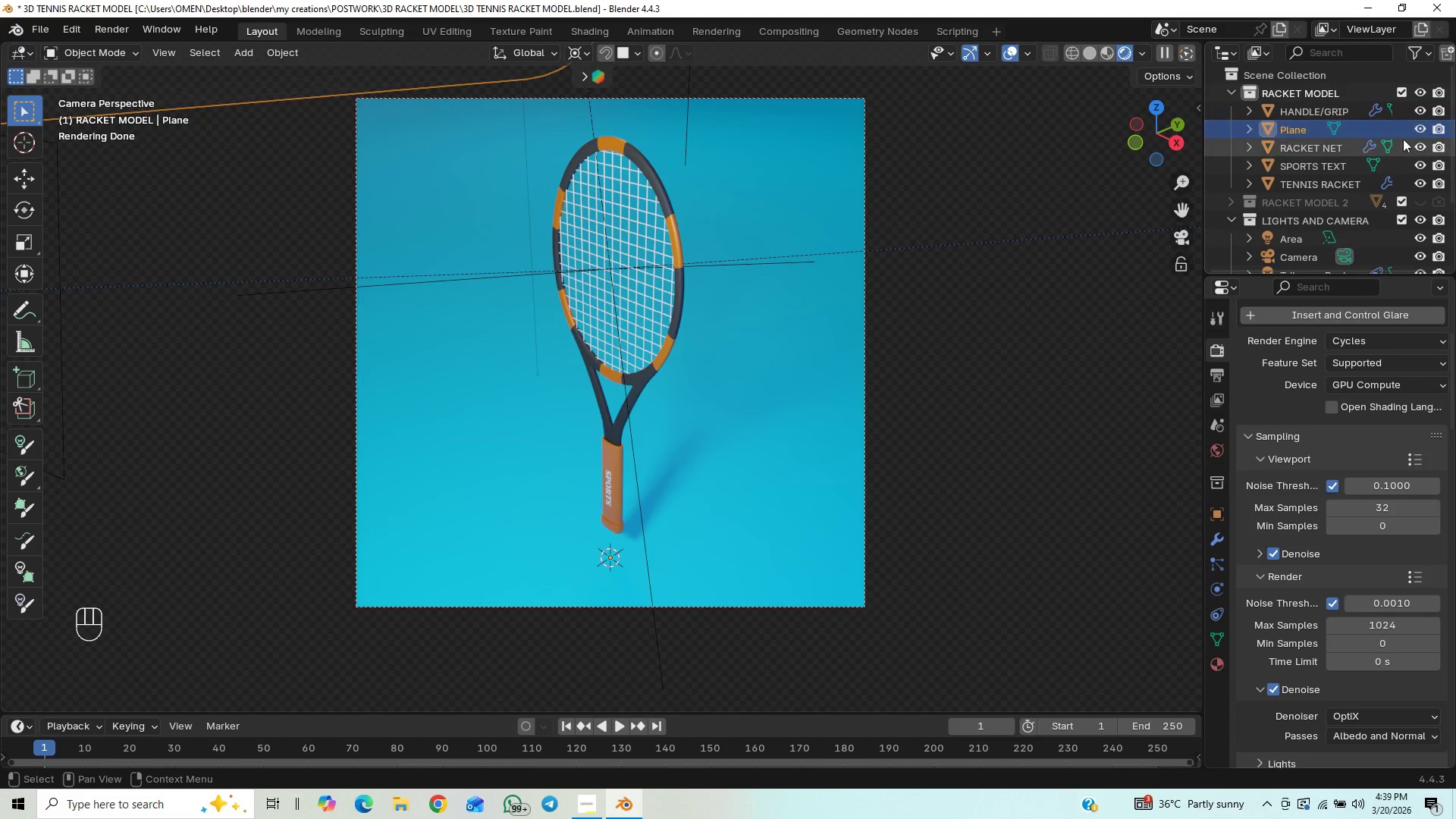 
left_click_drag(start_coordinate=[1447, 133], to_coordinate=[1442, 190])
 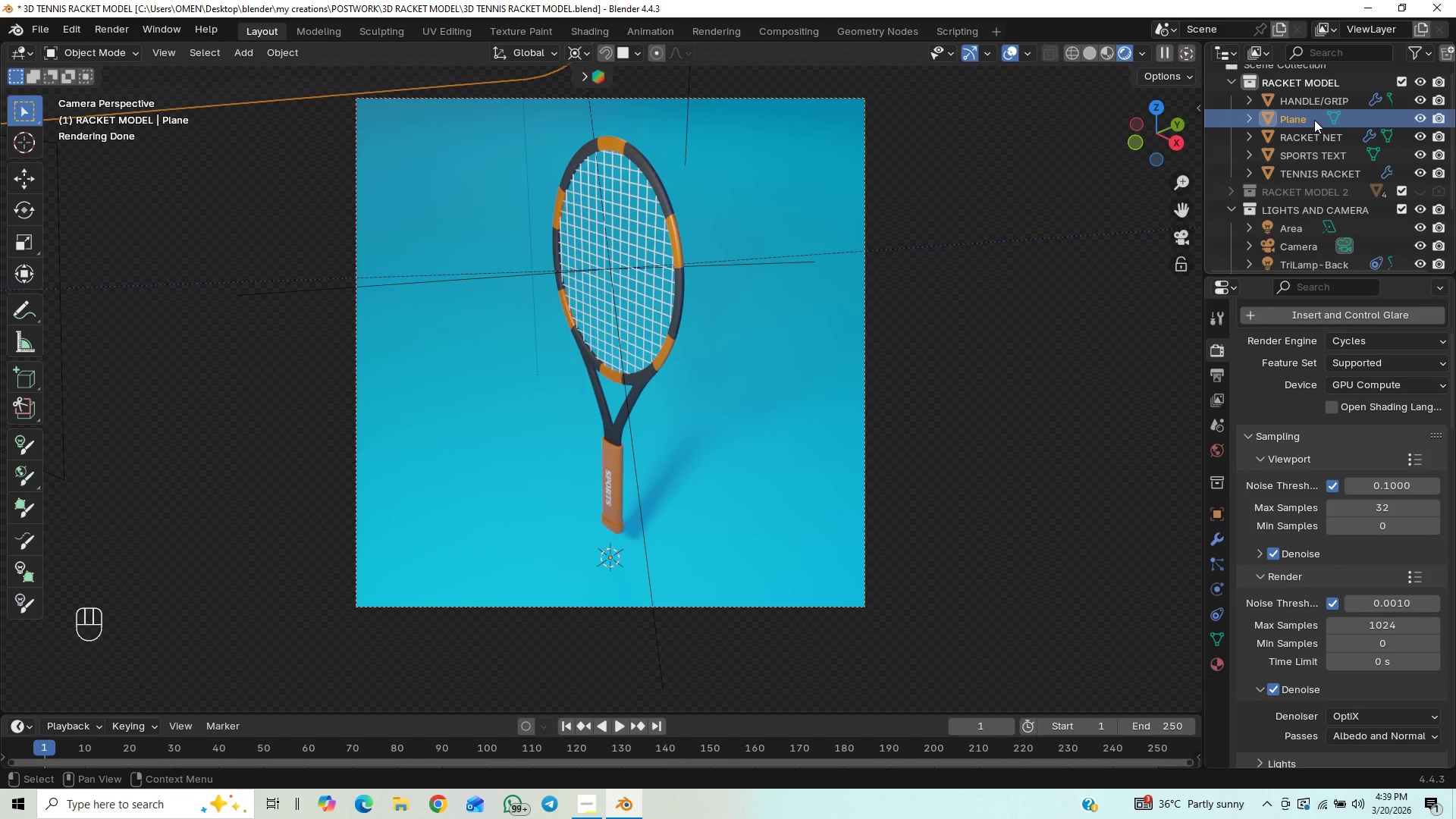 
left_click_drag(start_coordinate=[1314, 120], to_coordinate=[1315, 242])
 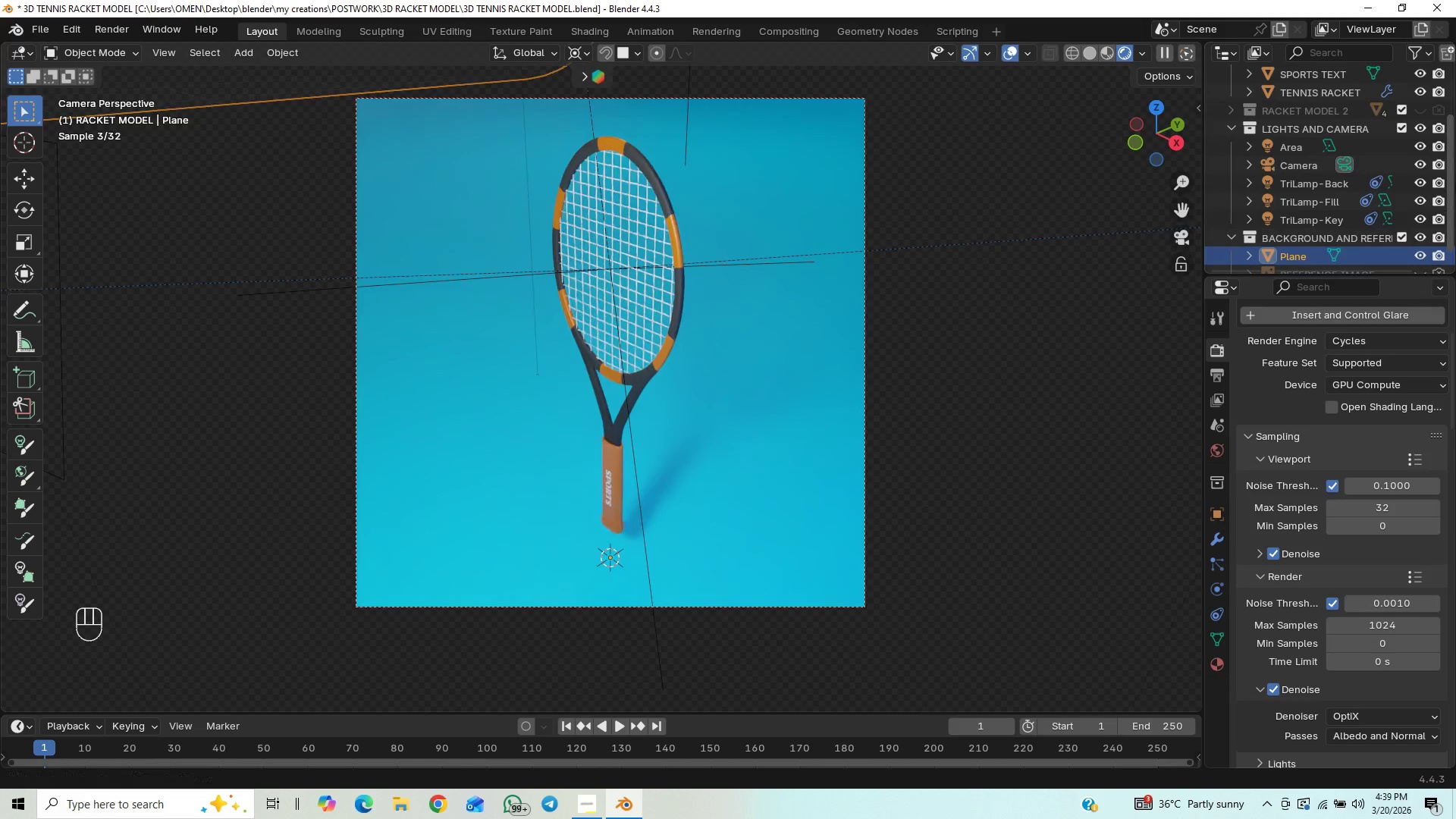 
left_click_drag(start_coordinate=[1455, 180], to_coordinate=[1455, 215])
 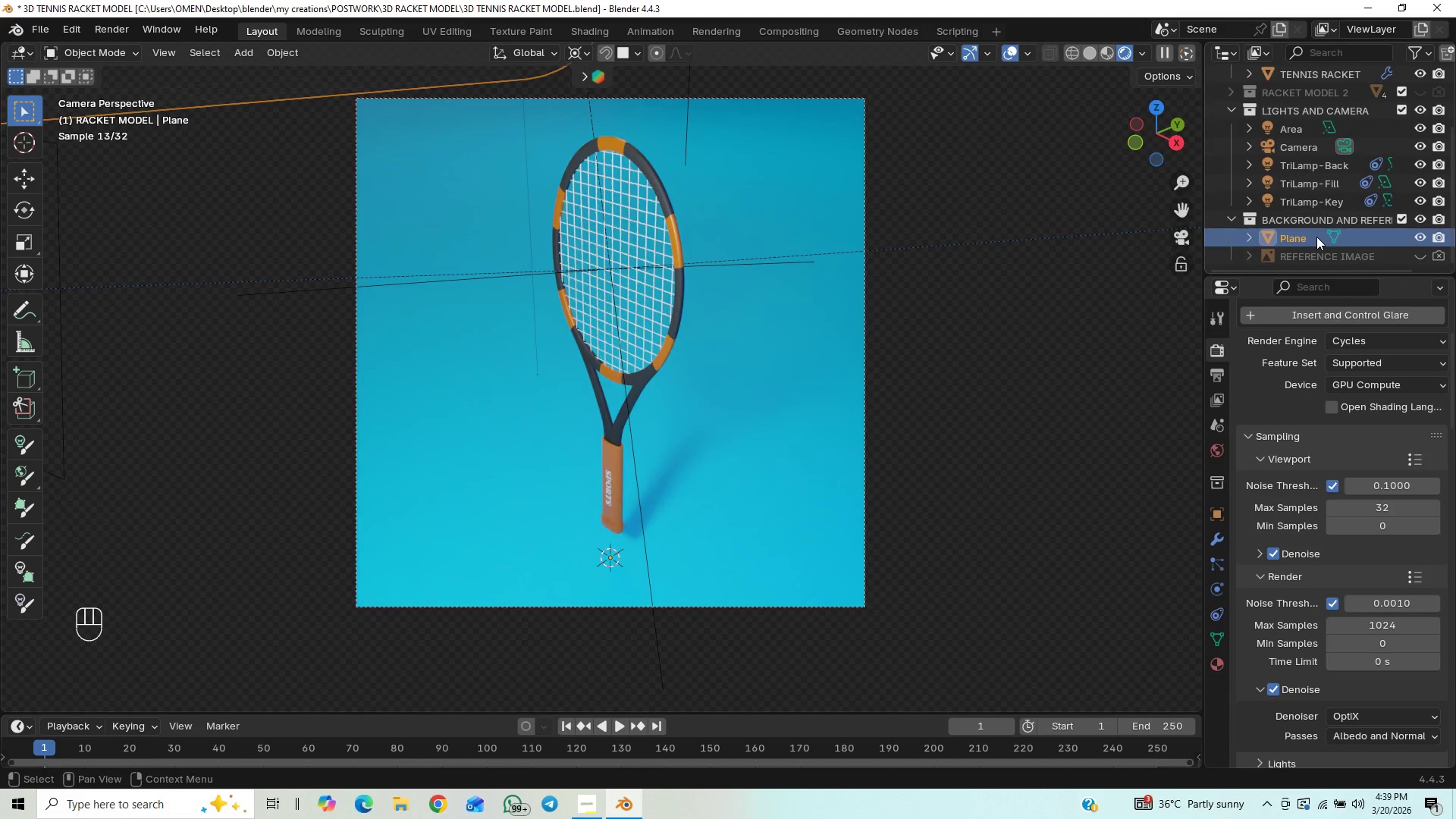 
double_click([1316, 237])
 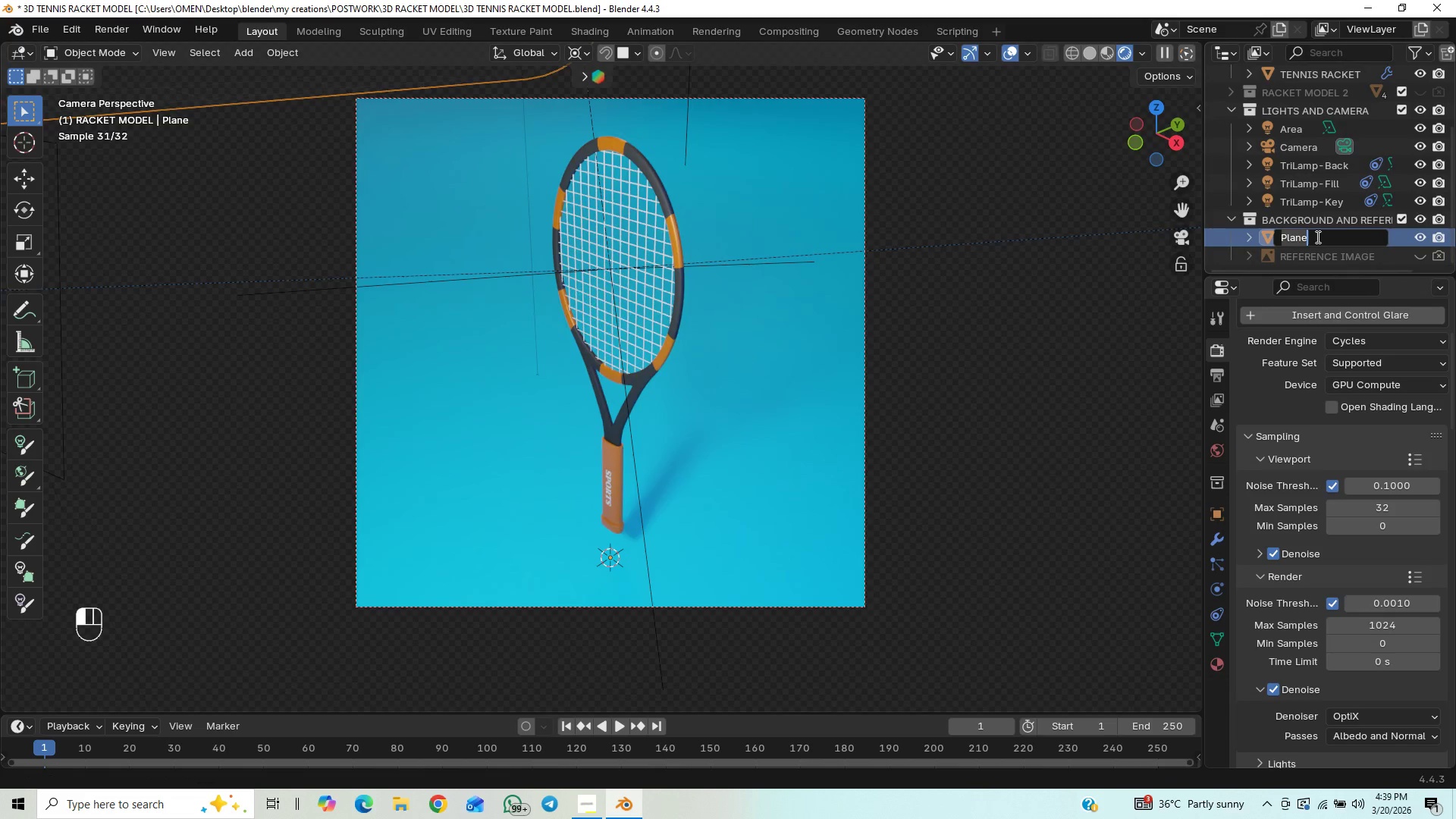 
type(BACKDROPbackdrop)
 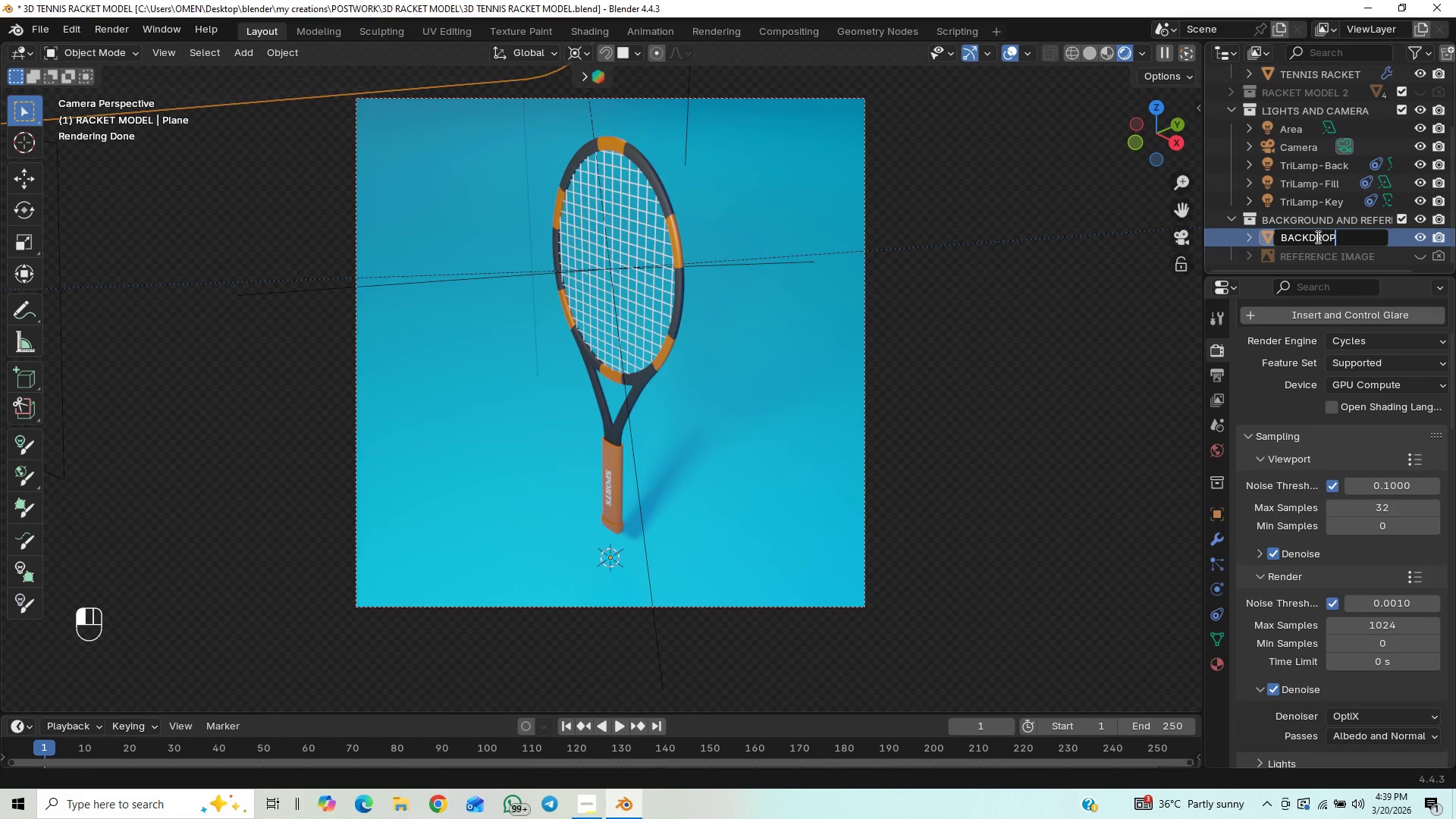 
hold_key(key=Backspace, duration=0.91)
 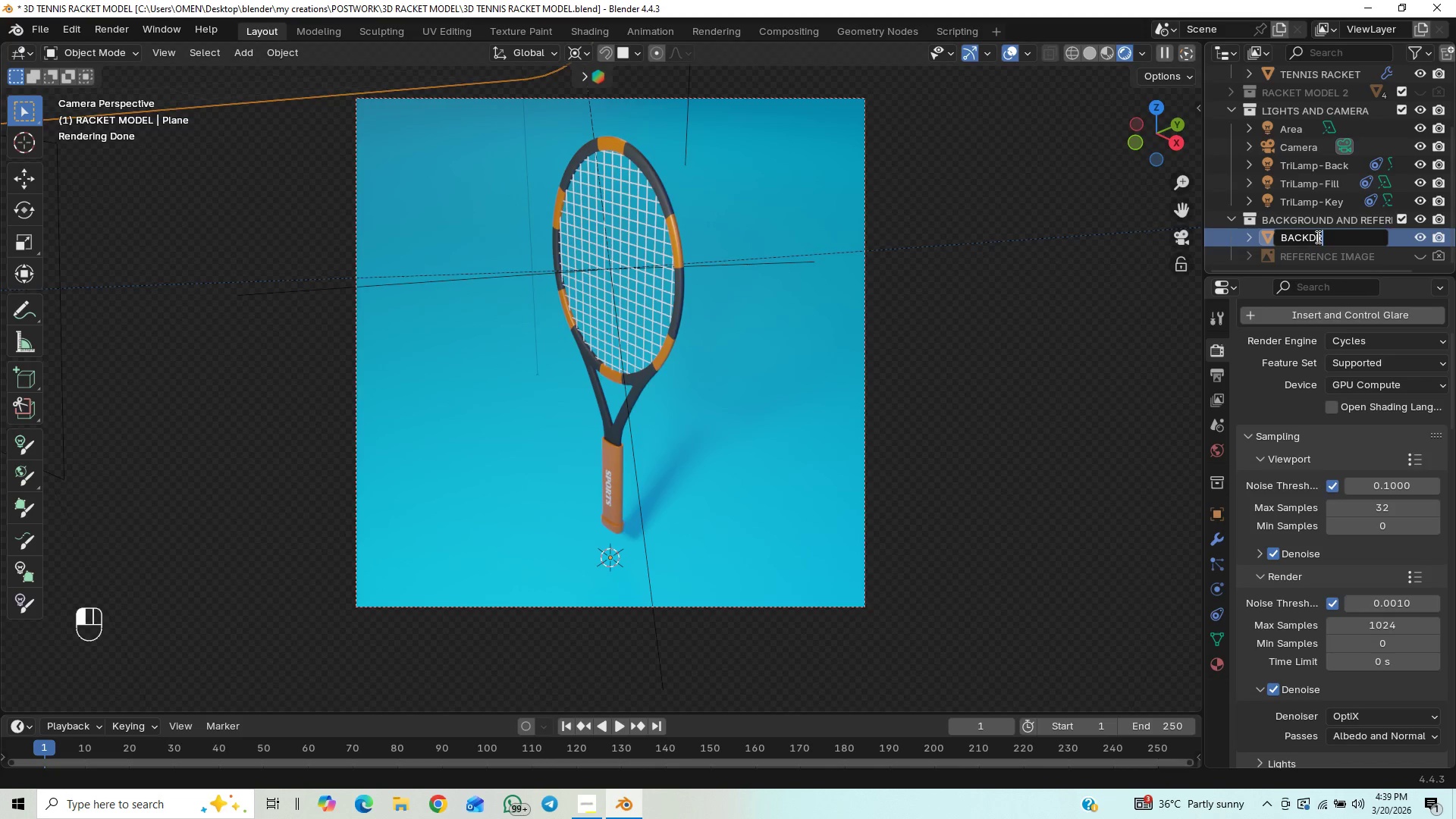 
key(Enter)
 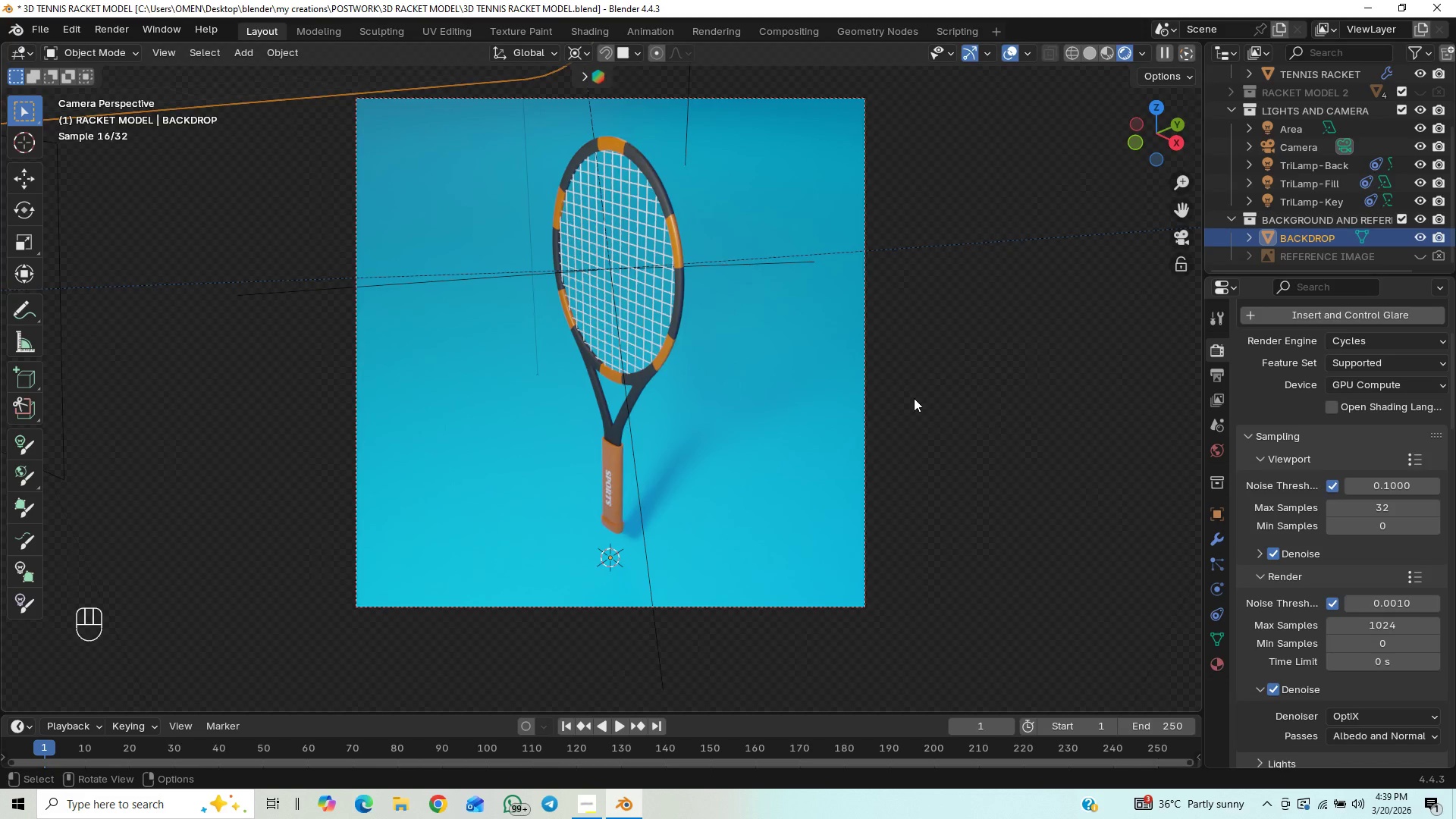 
key(F12)
 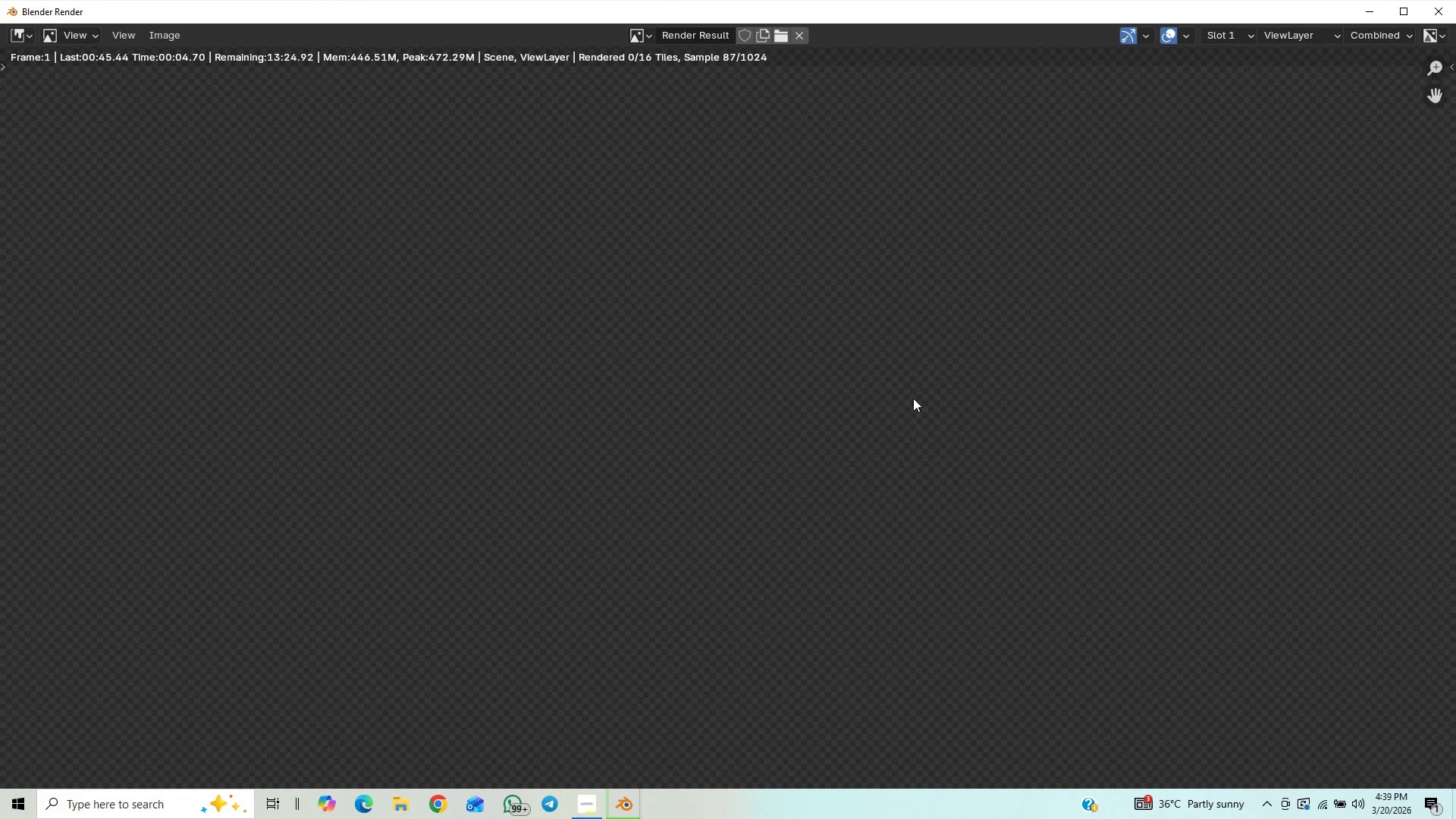 
wait(7.14)
 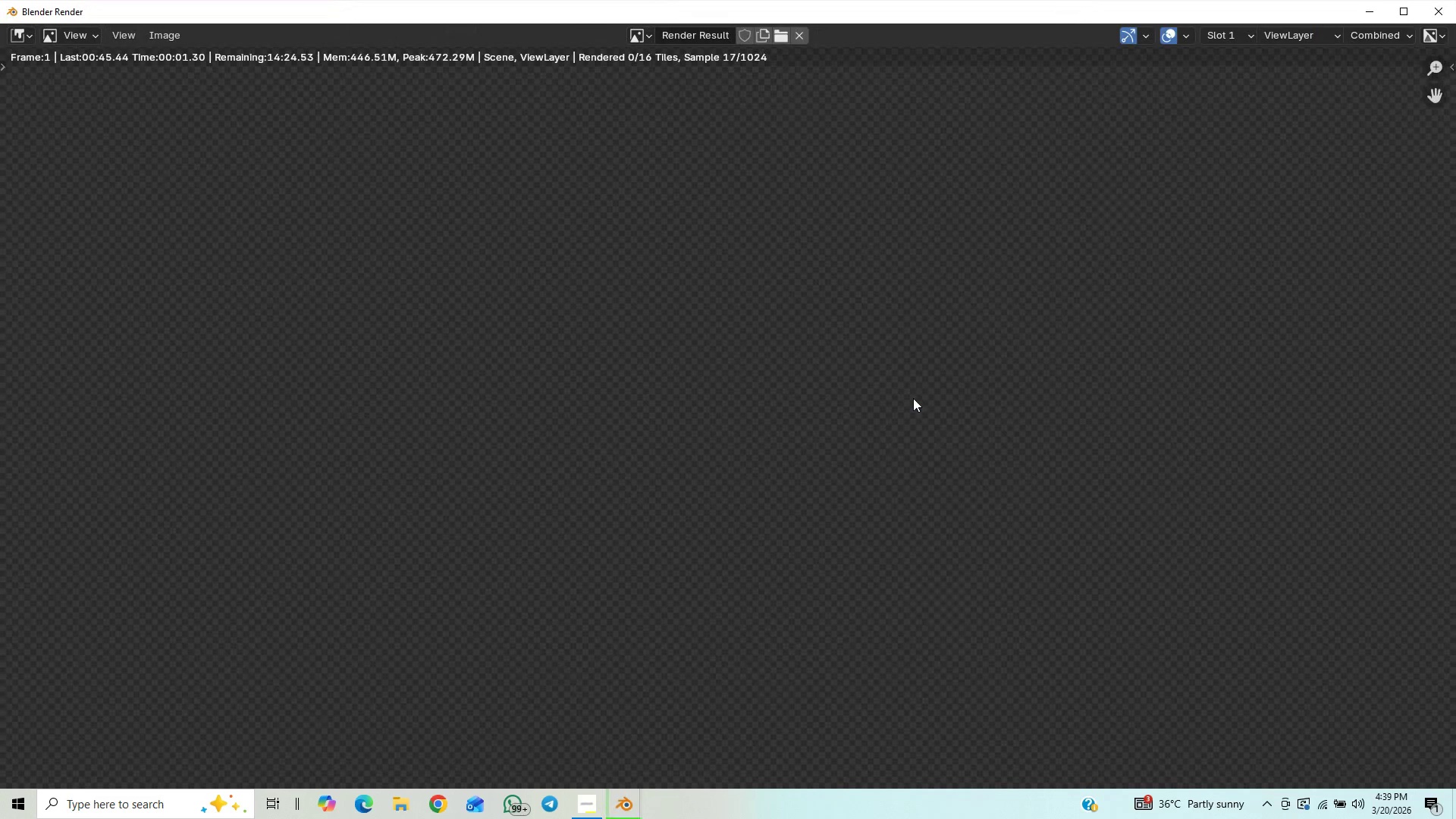 
scroll: coordinate [670, 512], scroll_direction: down, amount: 20.0
 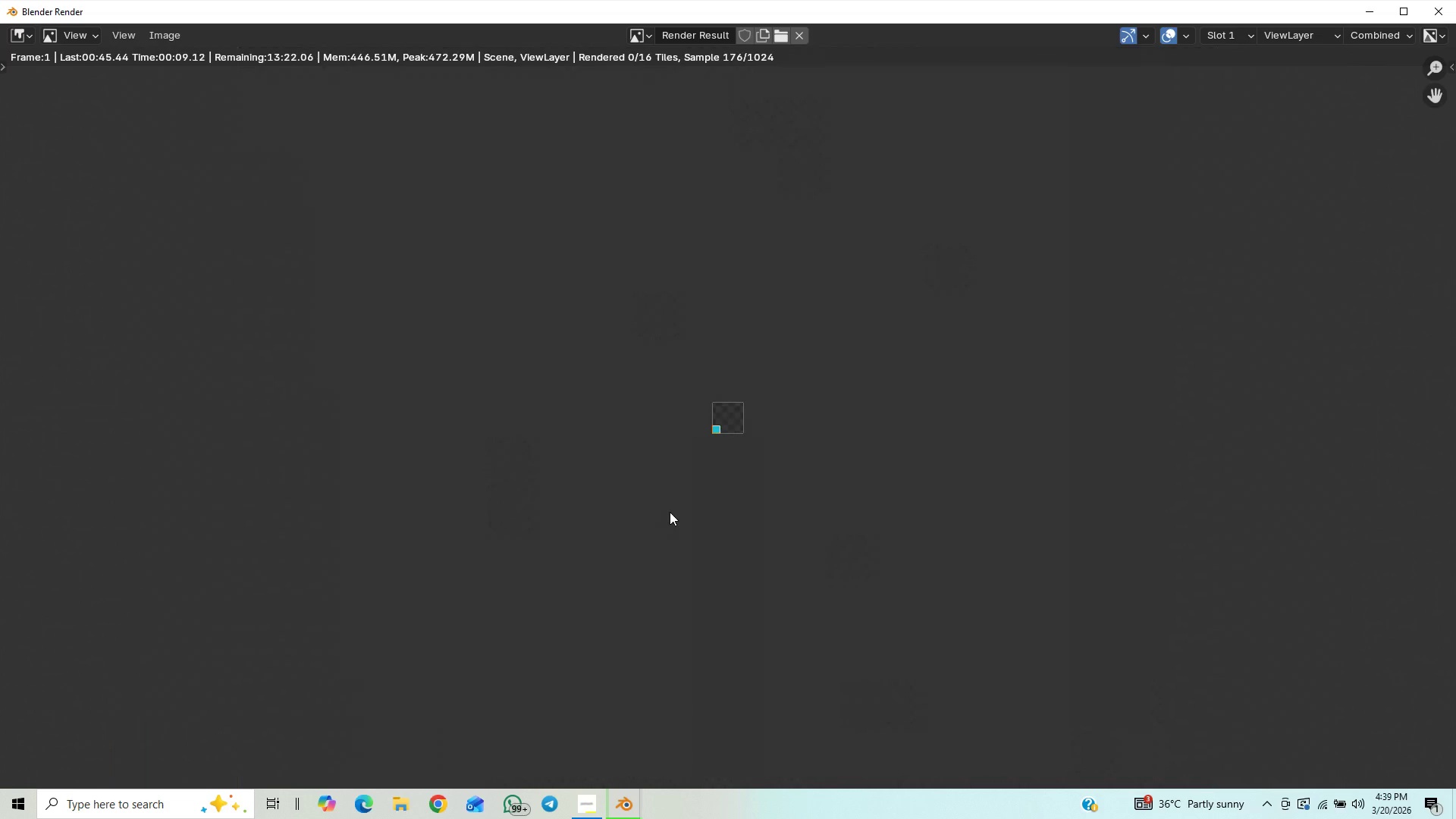 
scroll: coordinate [670, 512], scroll_direction: up, amount: 10.0
 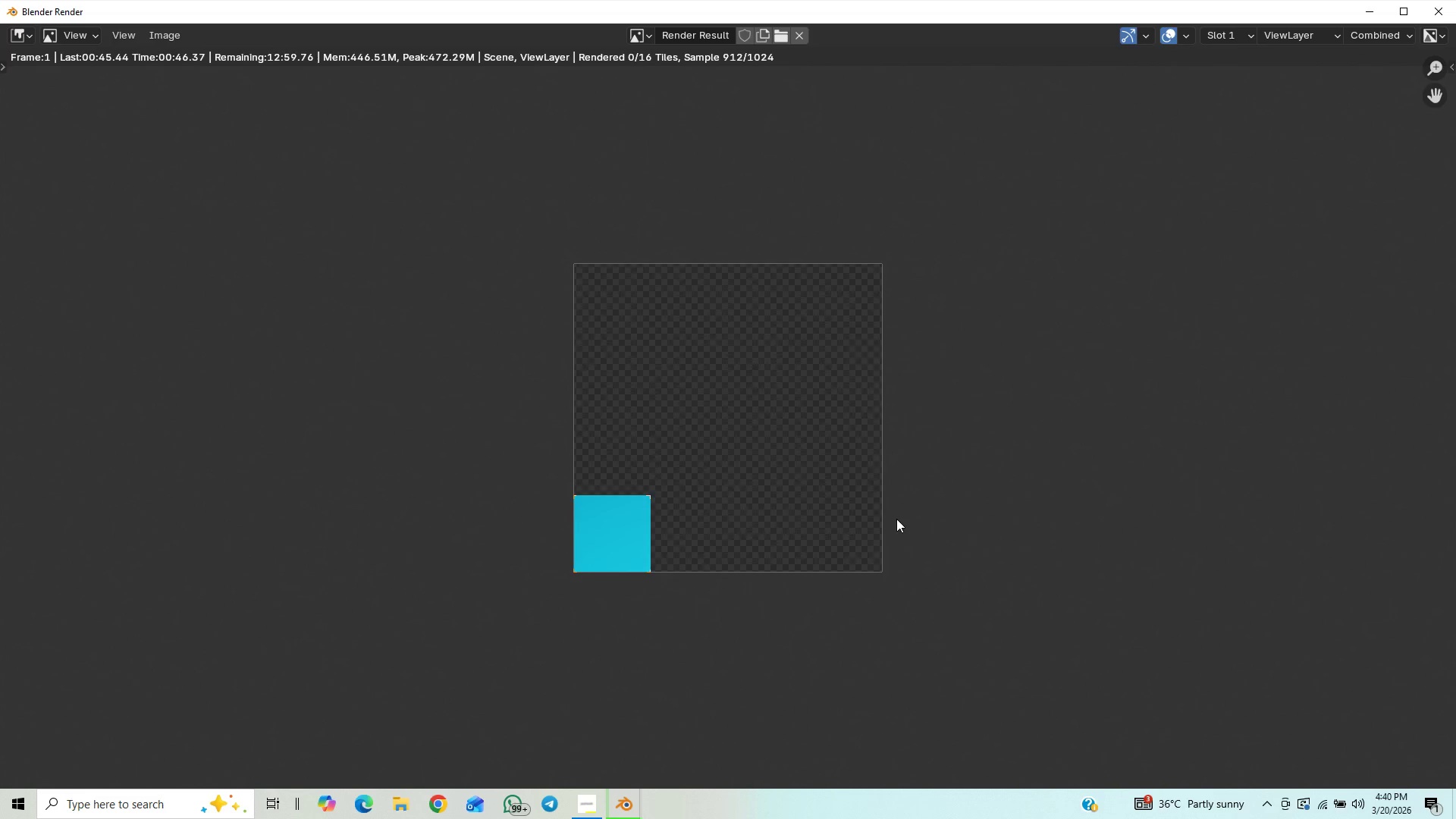 
wait(40.8)
 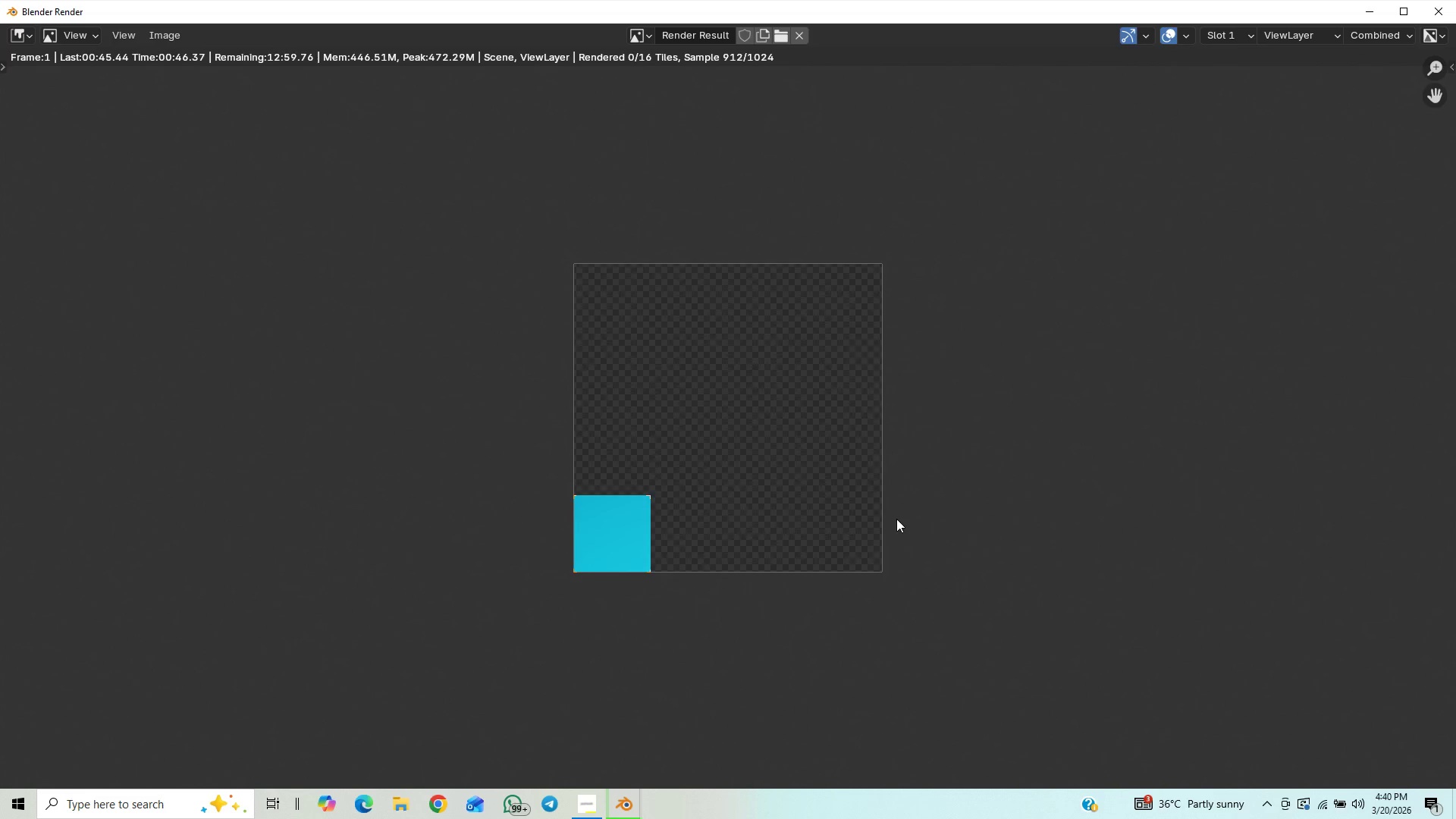 
scroll: coordinate [1022, 464], scroll_direction: none, amount: 0.0
 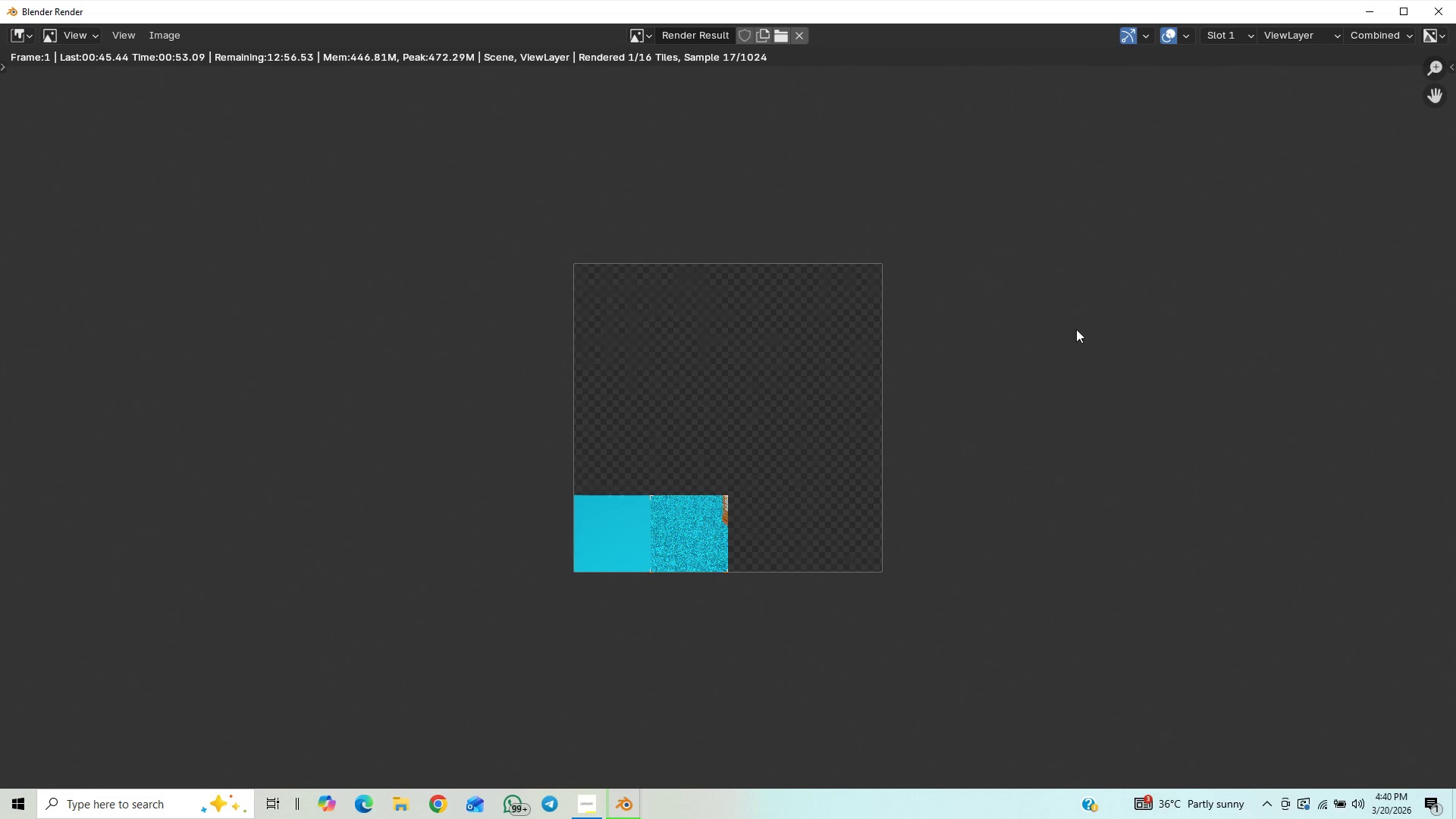 
scroll: coordinate [790, 502], scroll_direction: up, amount: 13.0
 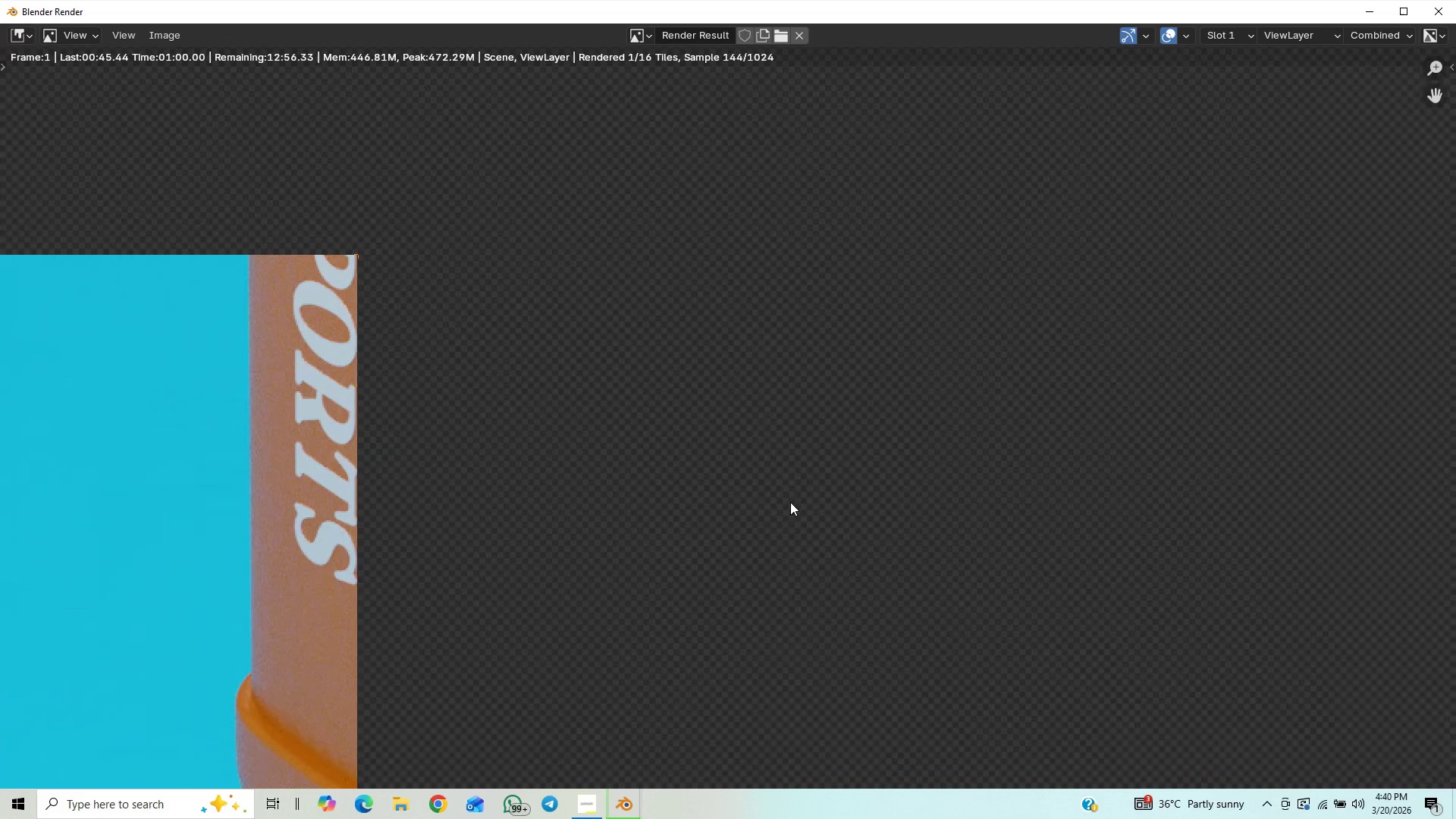 
scroll: coordinate [789, 505], scroll_direction: down, amount: 2.0
 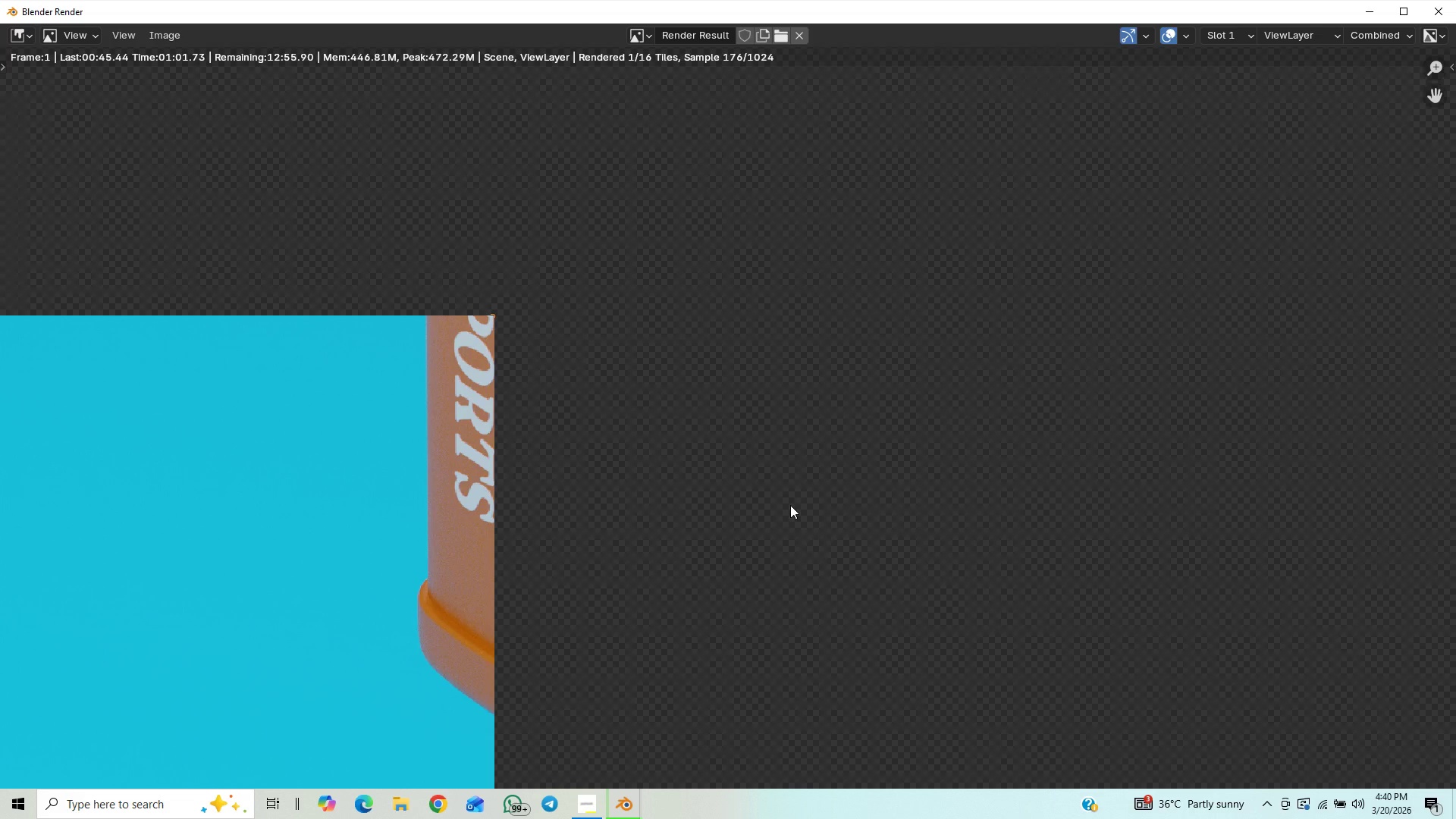 
scroll: coordinate [790, 505], scroll_direction: up, amount: 1.0
 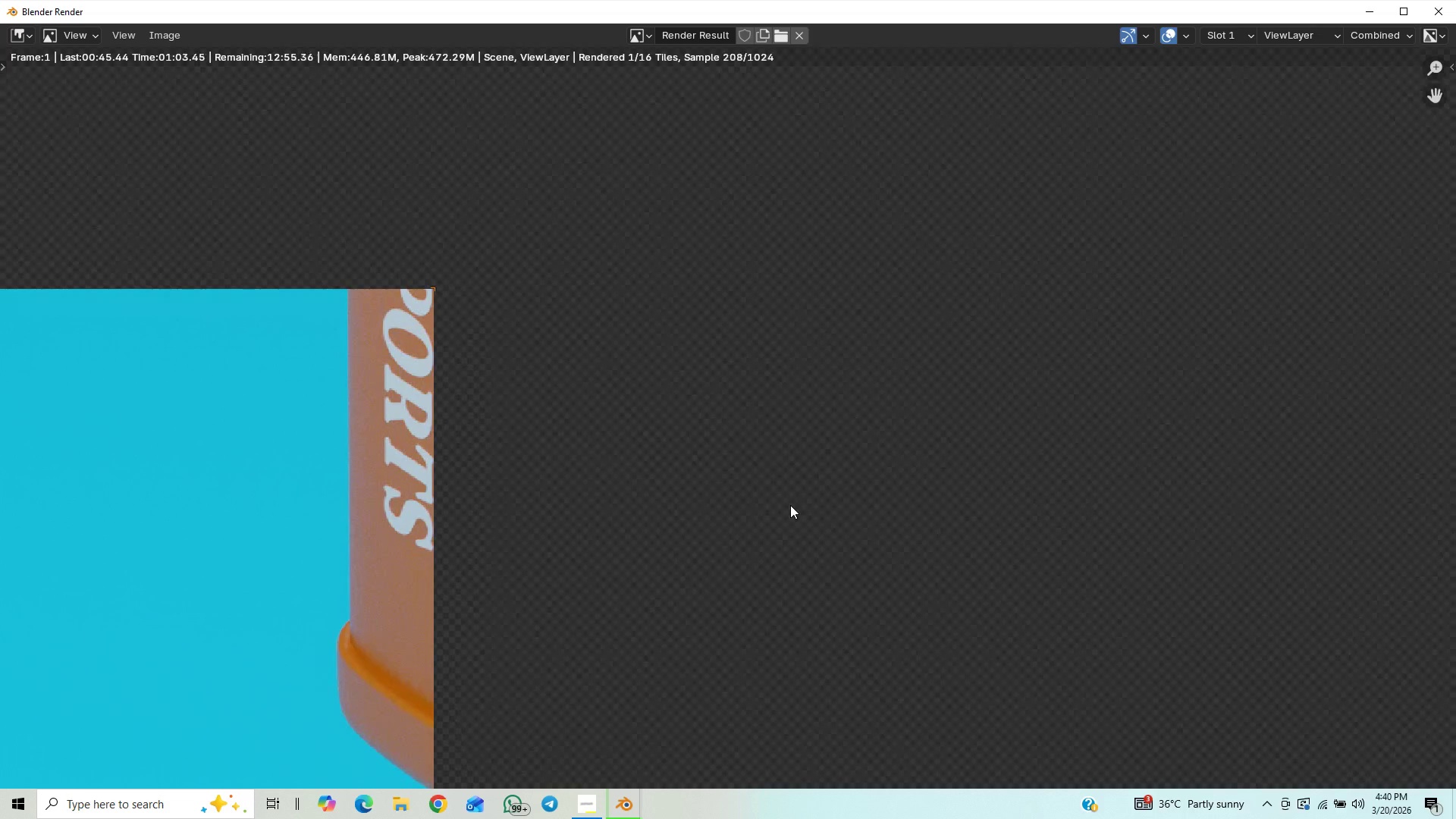 
scroll: coordinate [790, 505], scroll_direction: down, amount: 8.0
 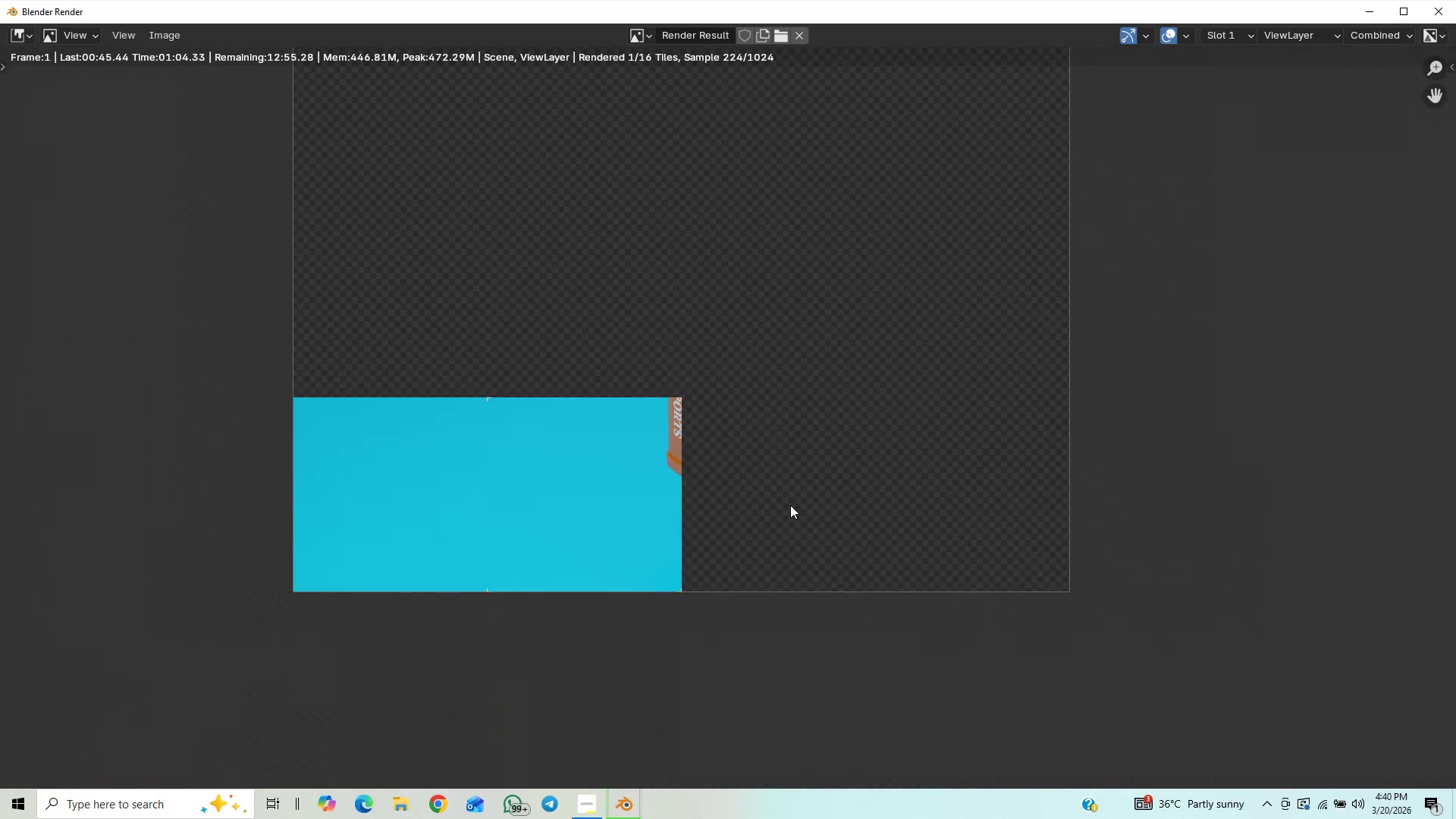 
scroll: coordinate [790, 505], scroll_direction: up, amount: 2.0
 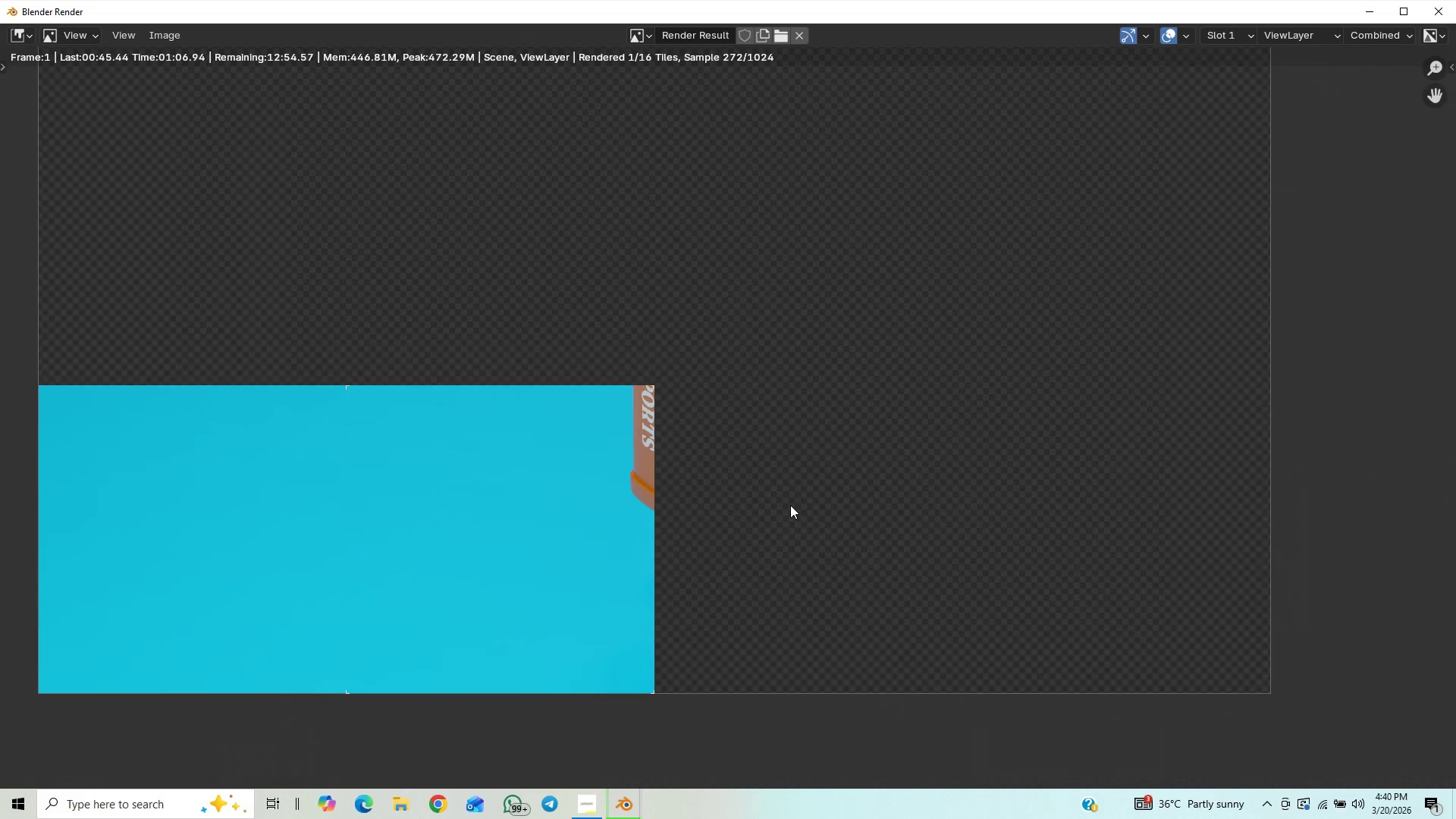 
scroll: coordinate [790, 505], scroll_direction: down, amount: 1.0
 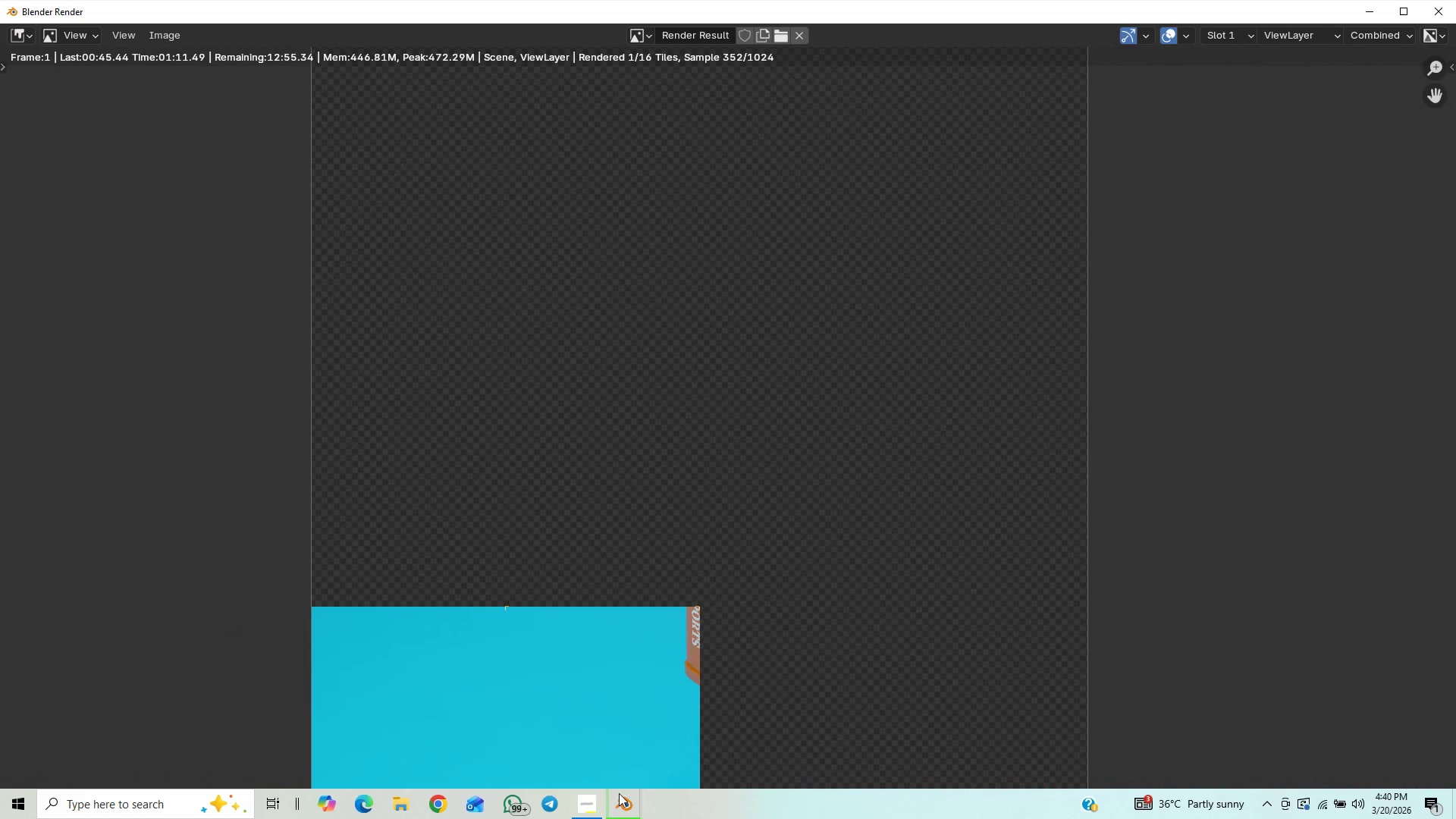 
wait(5.27)
 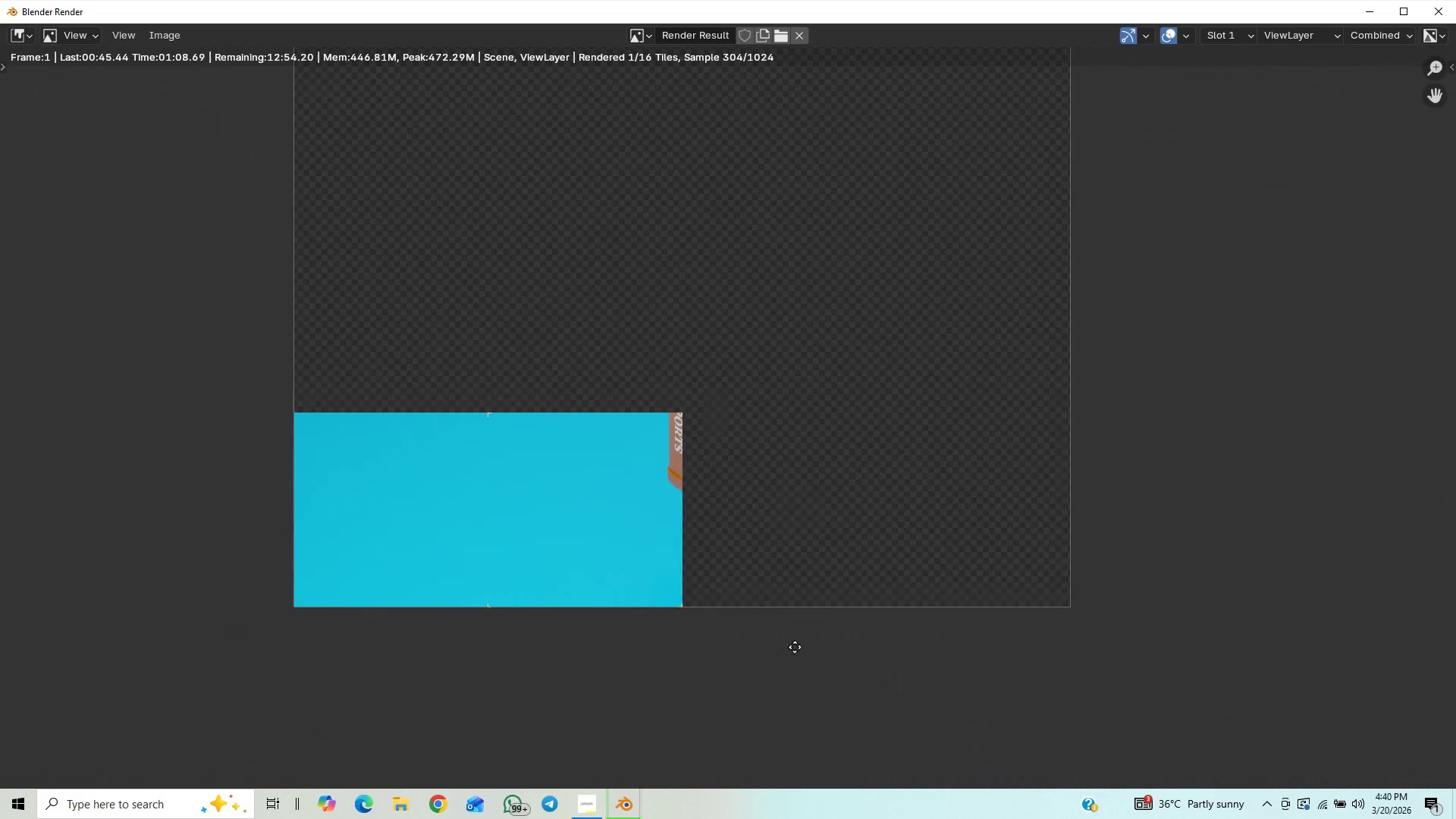 
left_click([556, 761])
 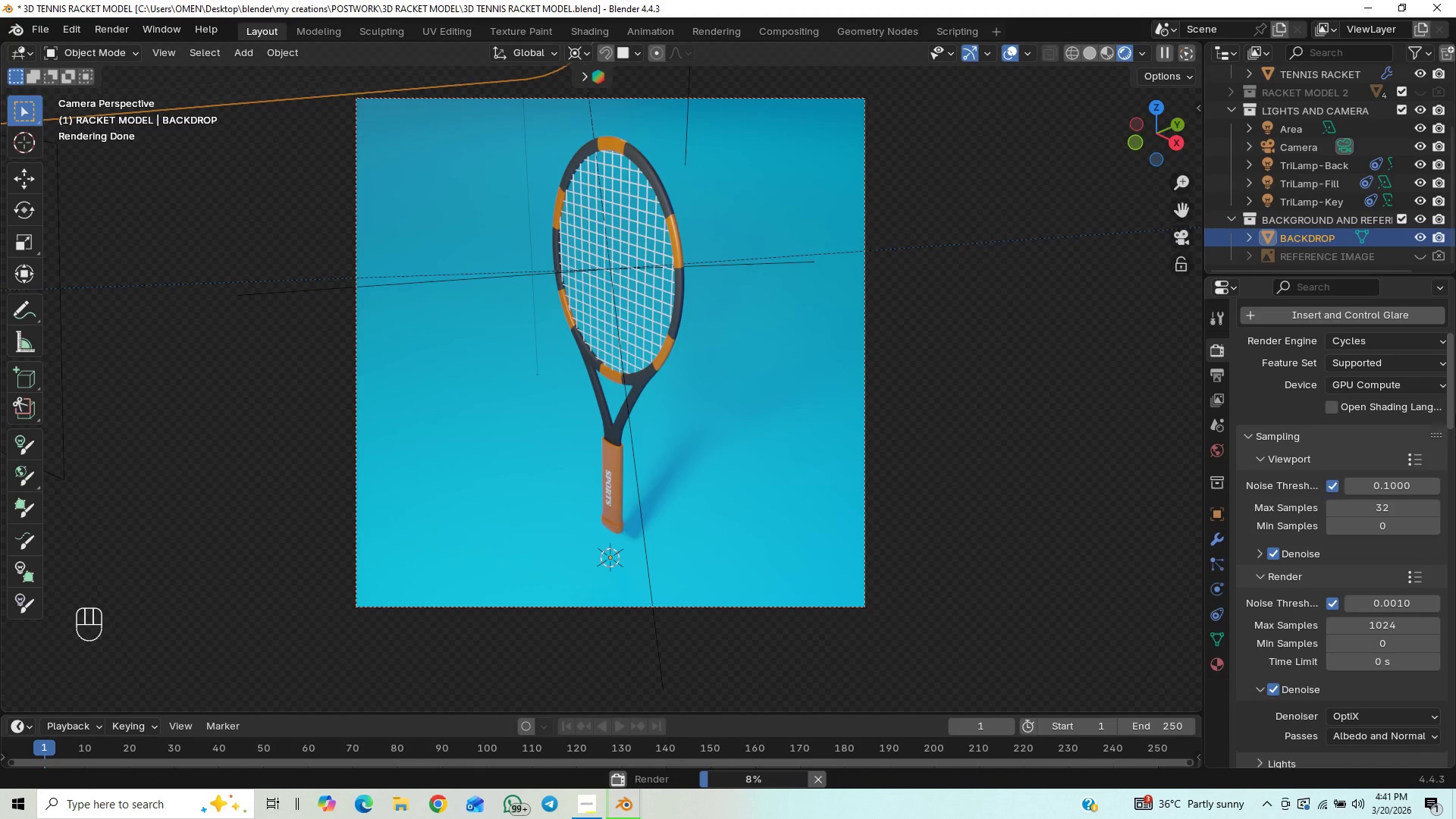 
left_click_drag(start_coordinate=[1453, 398], to_coordinate=[1432, 745])
 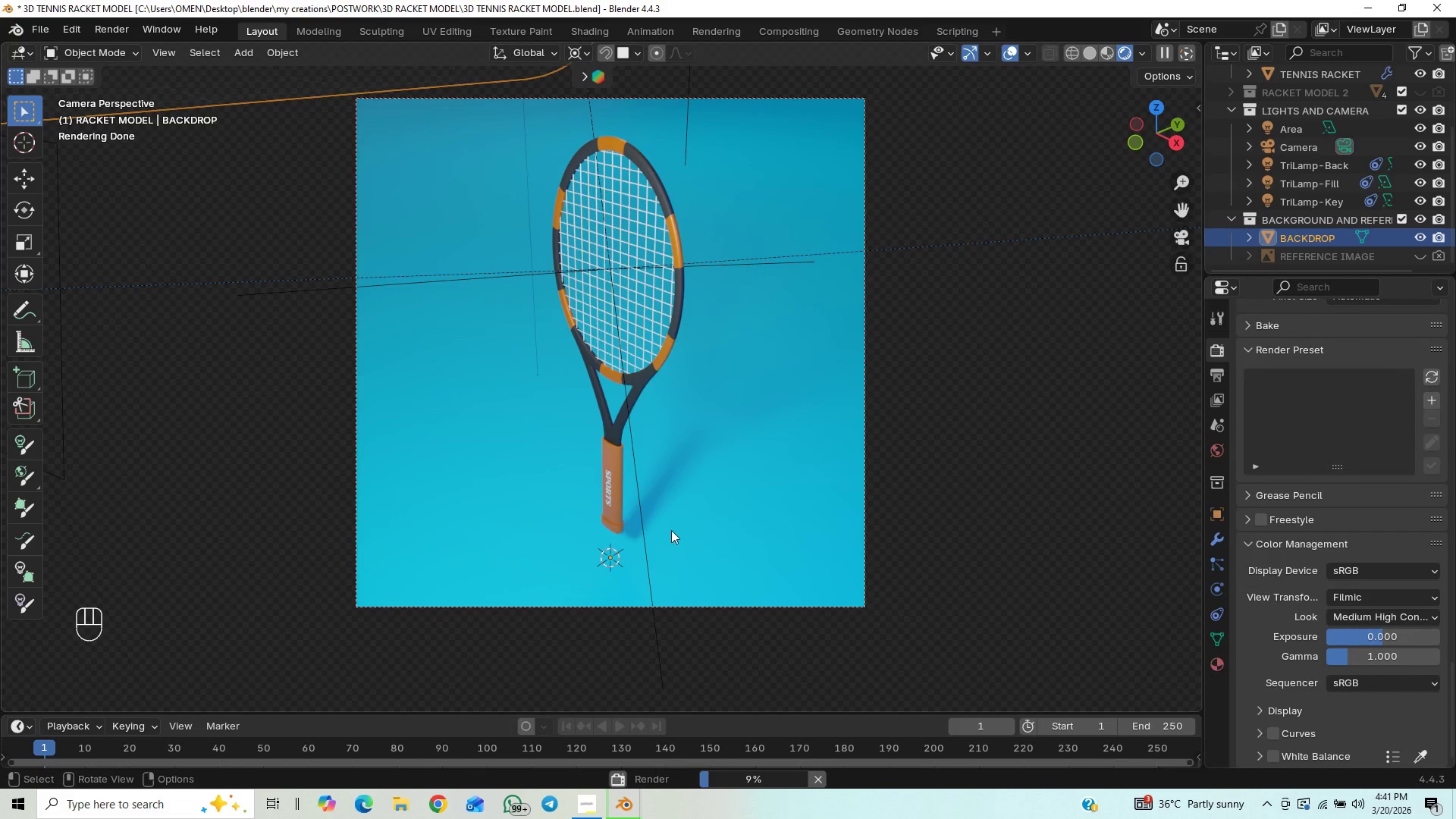 
scroll: coordinate [661, 520], scroll_direction: up, amount: 14.0
 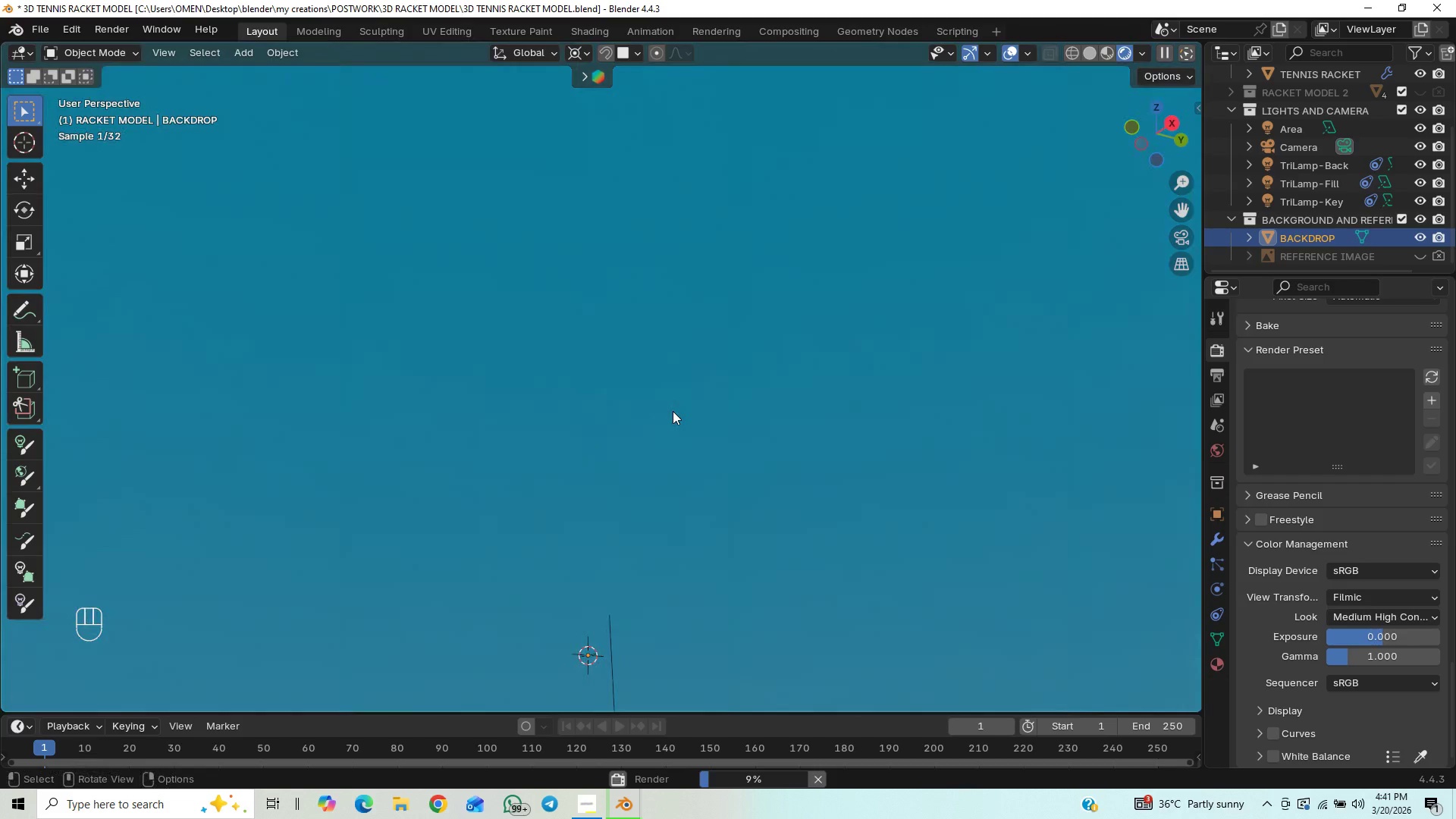 
scroll: coordinate [671, 402], scroll_direction: down, amount: 30.0
 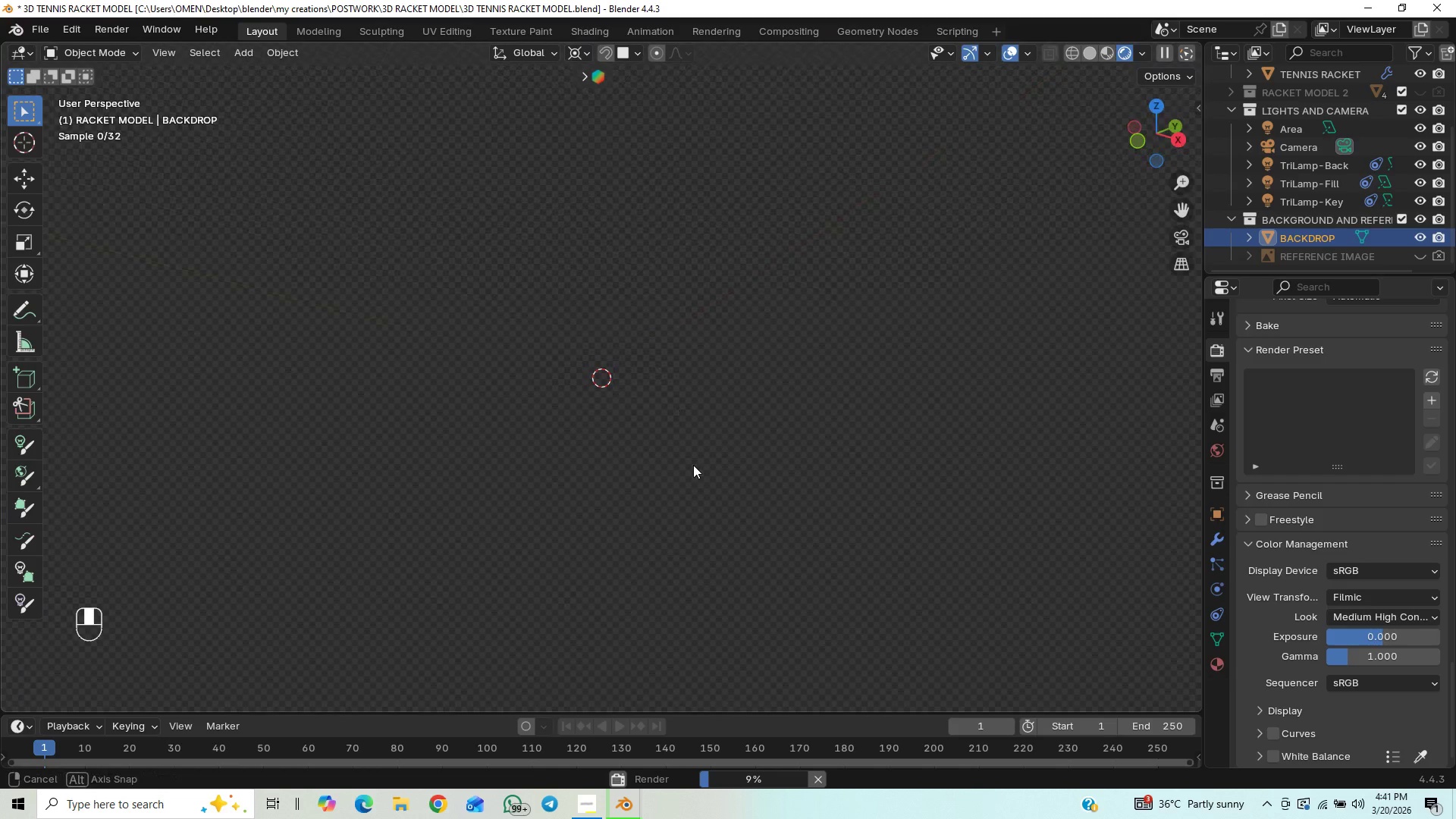 
scroll: coordinate [742, 328], scroll_direction: up, amount: 26.0
 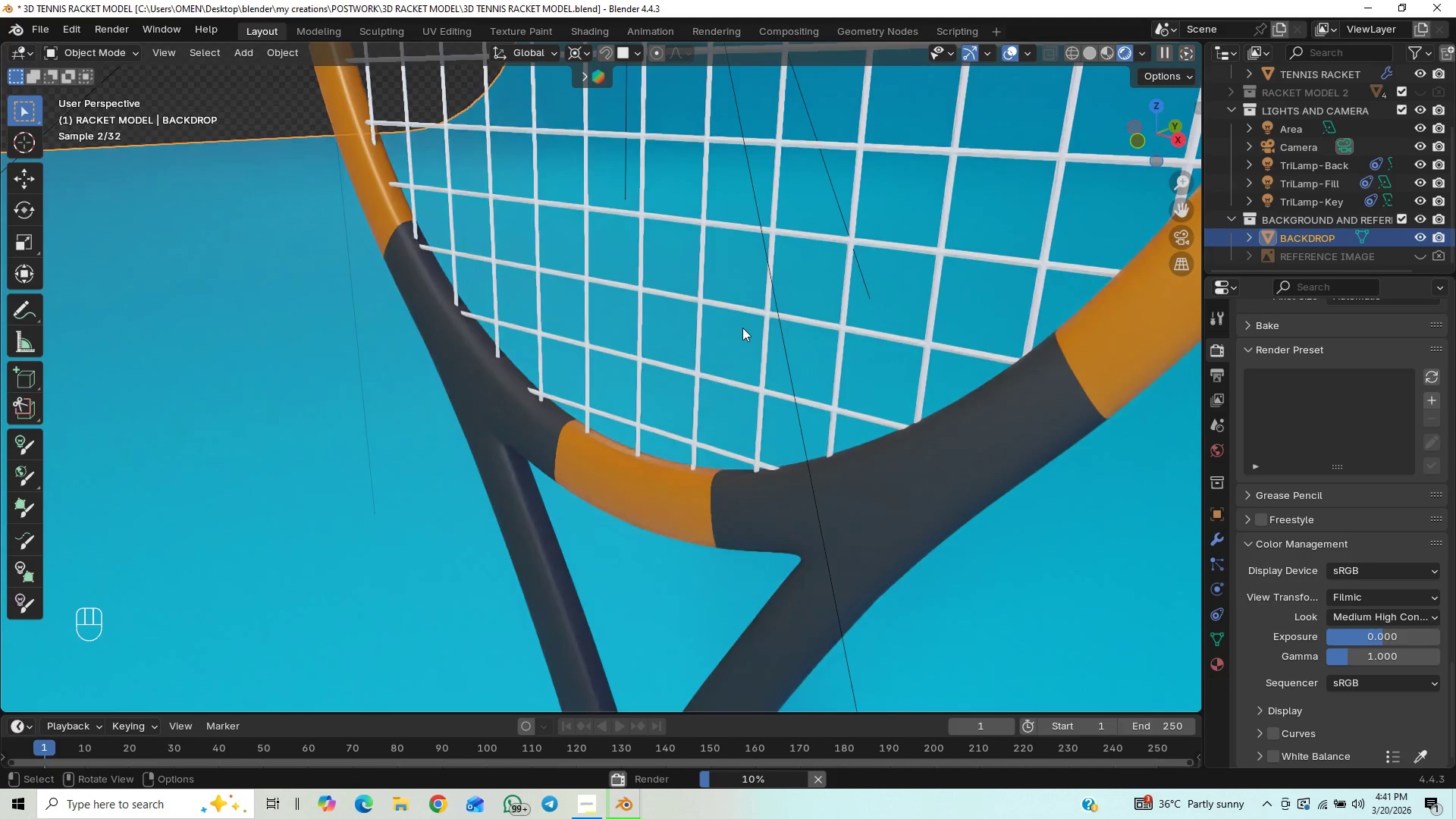 
scroll: coordinate [805, 357], scroll_direction: down, amount: 4.0
 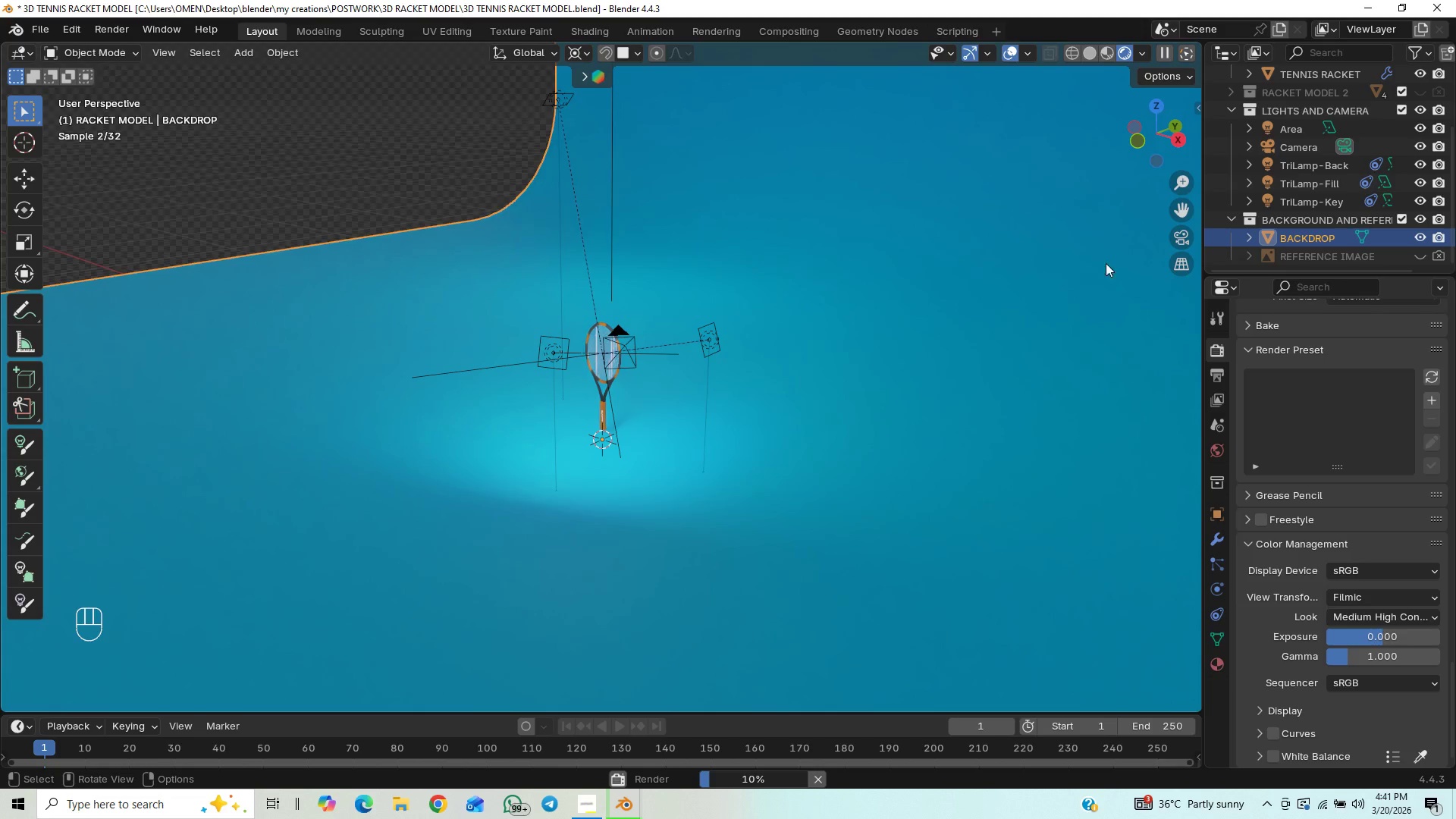 
left_click([1175, 237])
 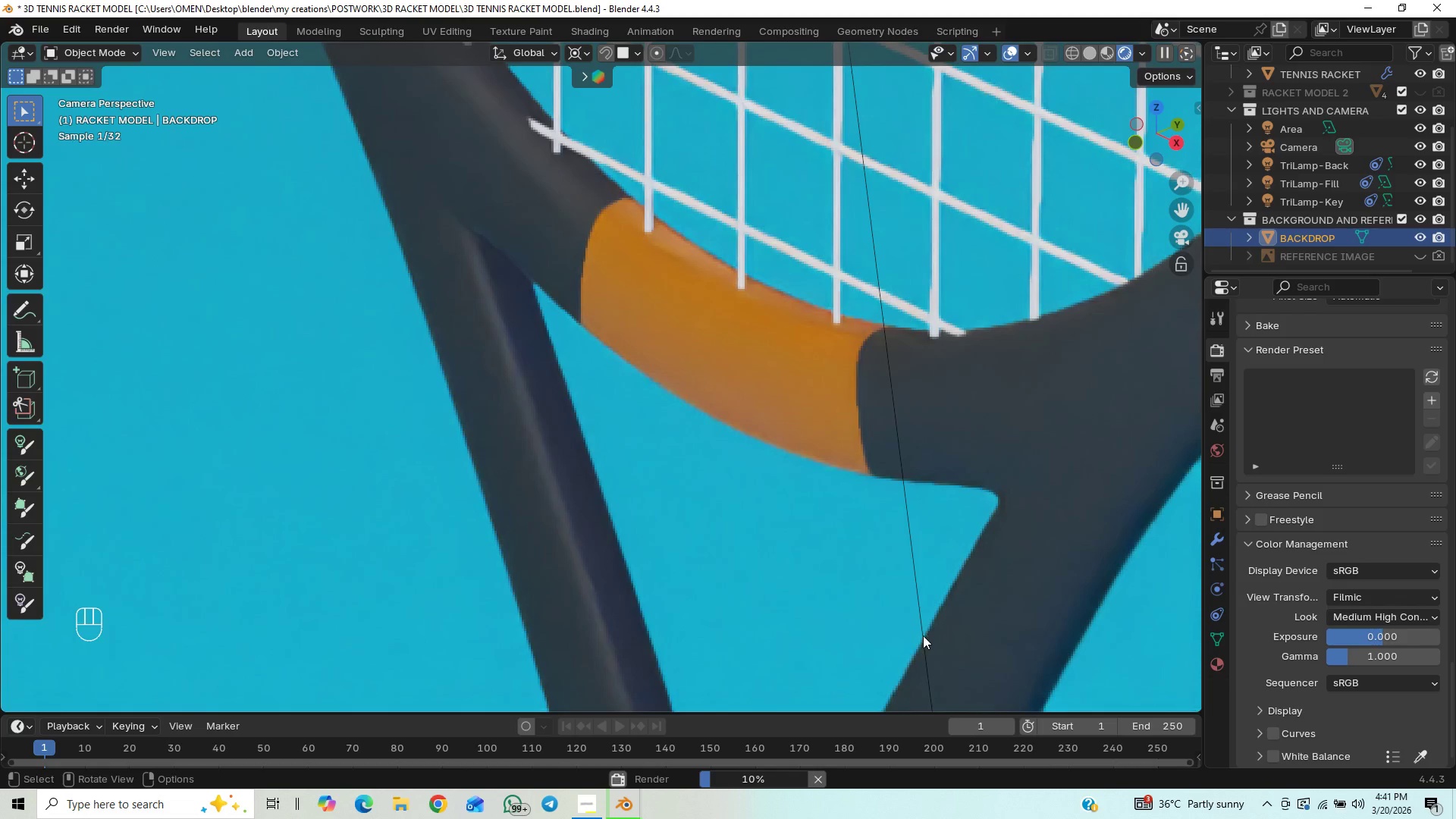 
scroll: coordinate [937, 592], scroll_direction: down, amount: 25.0
 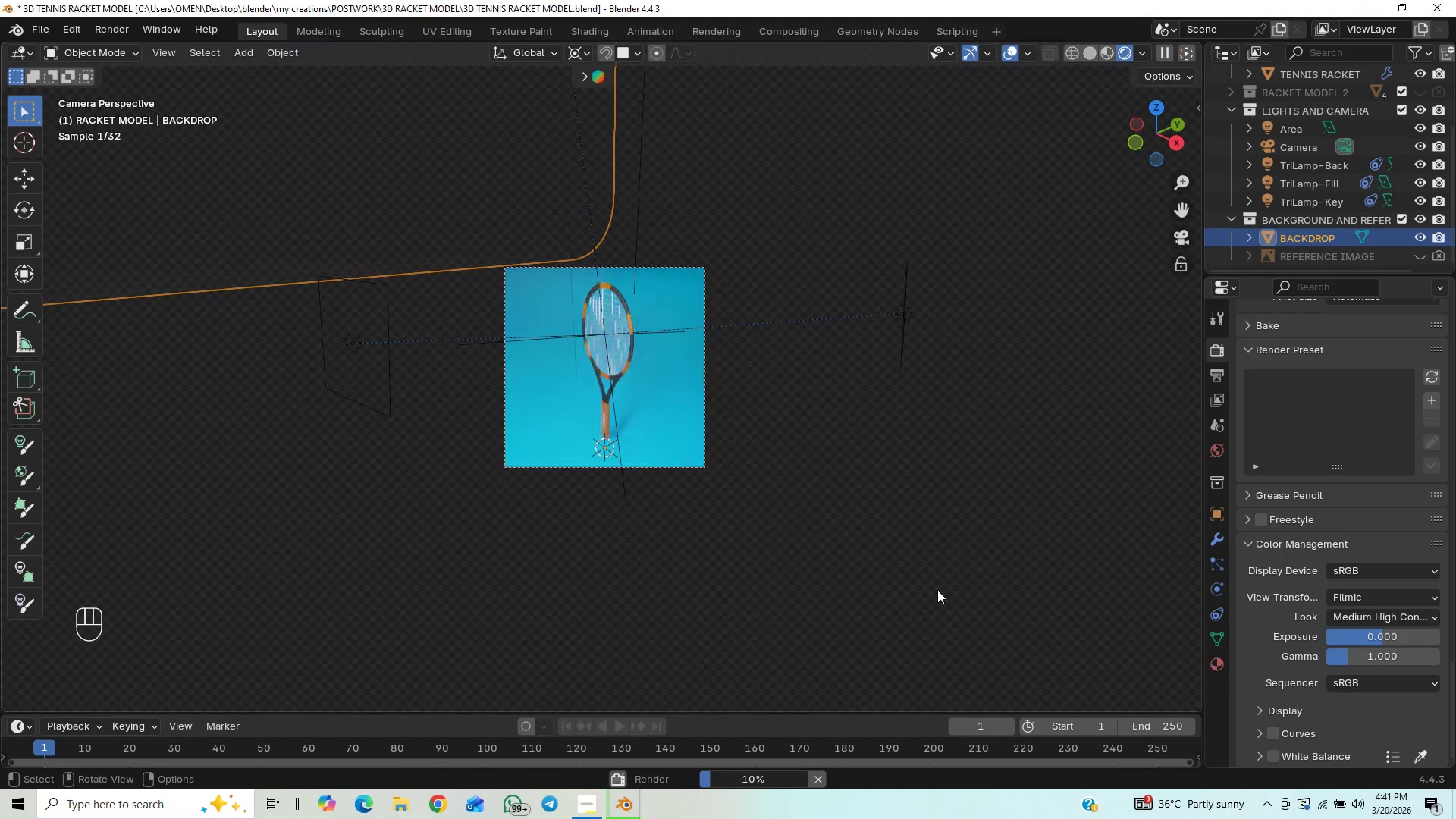 
scroll: coordinate [927, 579], scroll_direction: up, amount: 3.0
 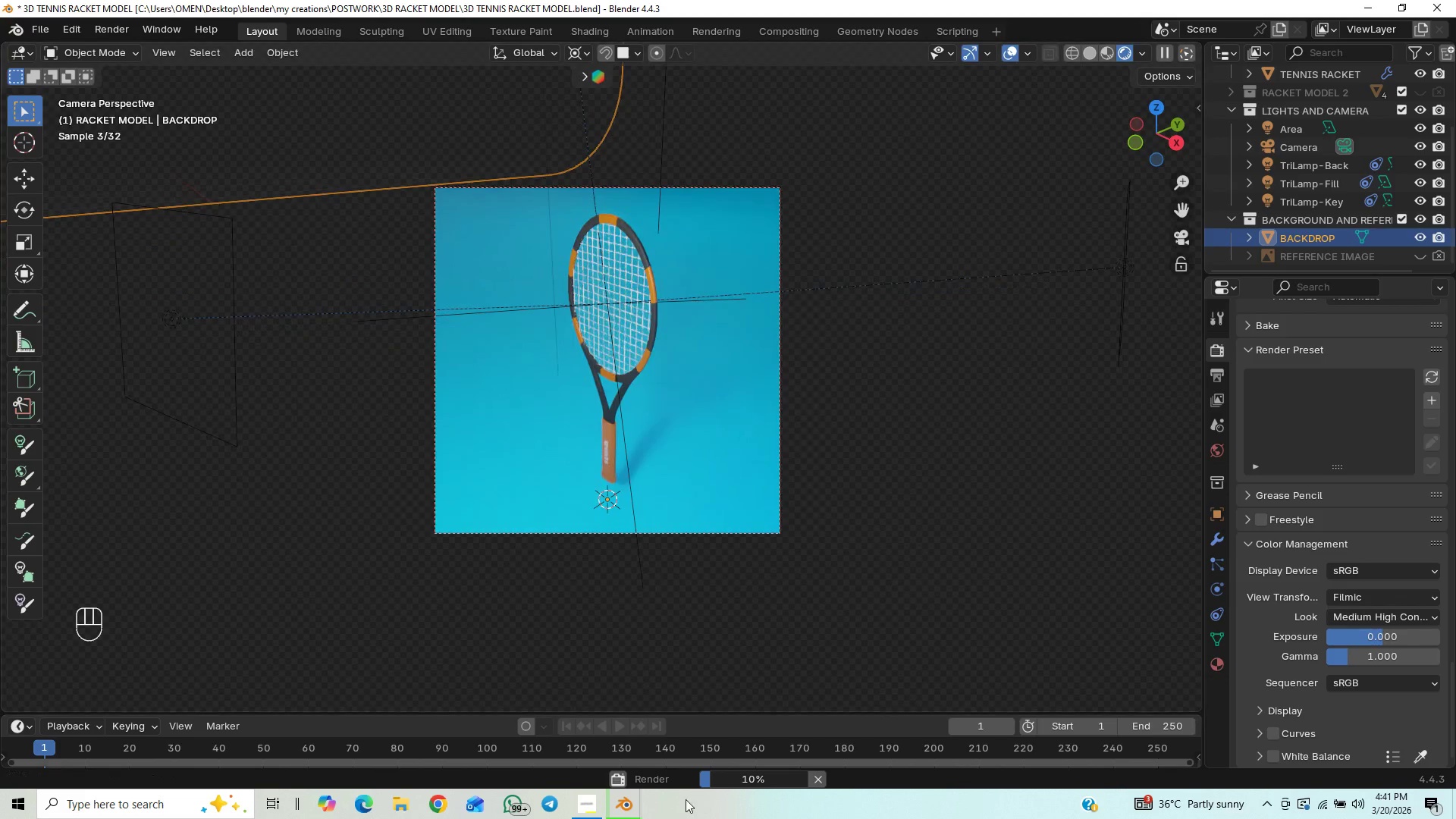 
mouse_move([648, 781])
 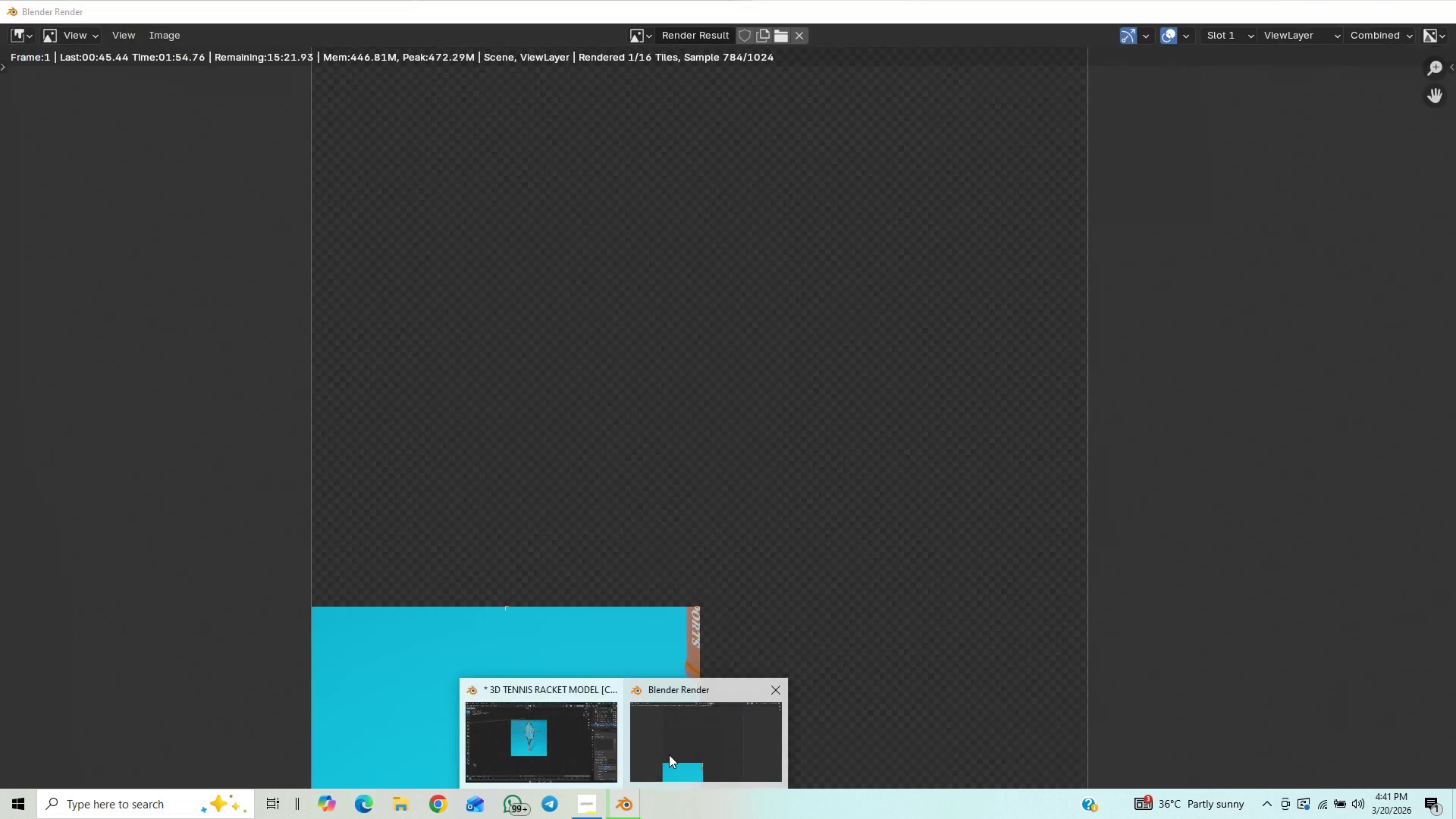 
left_click([669, 755])
 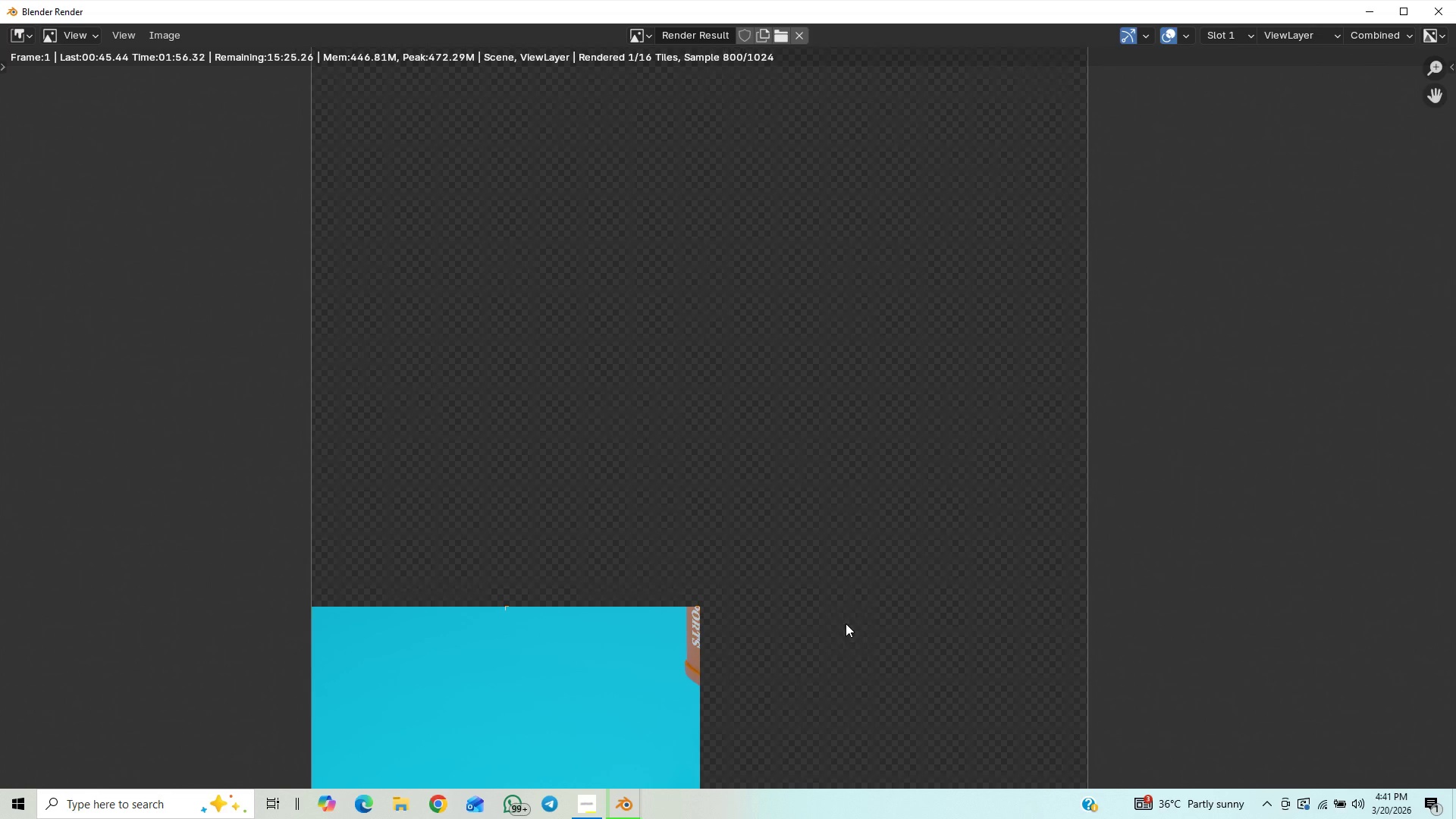 
scroll: coordinate [846, 621], scroll_direction: down, amount: 3.0
 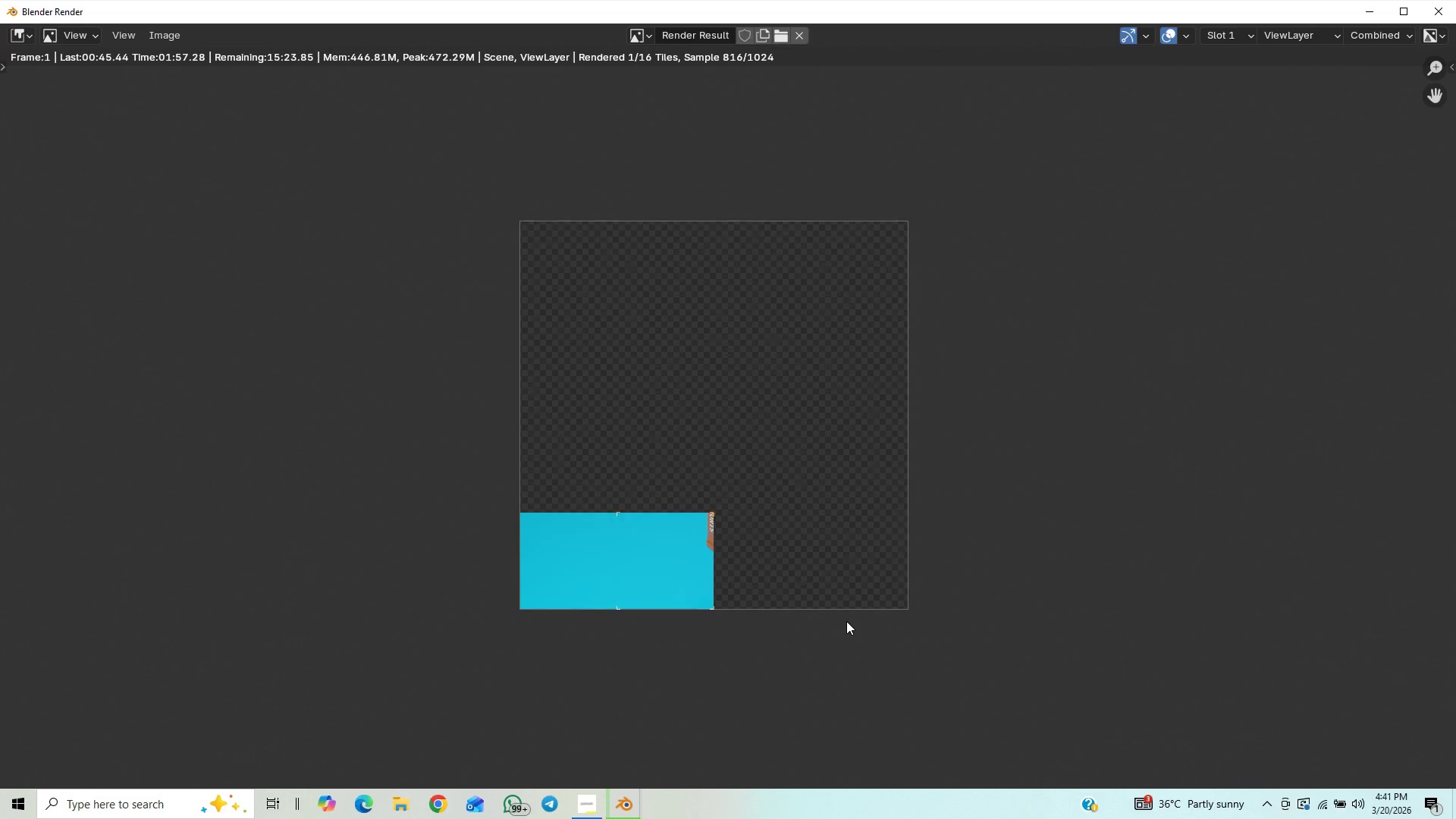 
scroll: coordinate [846, 621], scroll_direction: up, amount: 1.0
 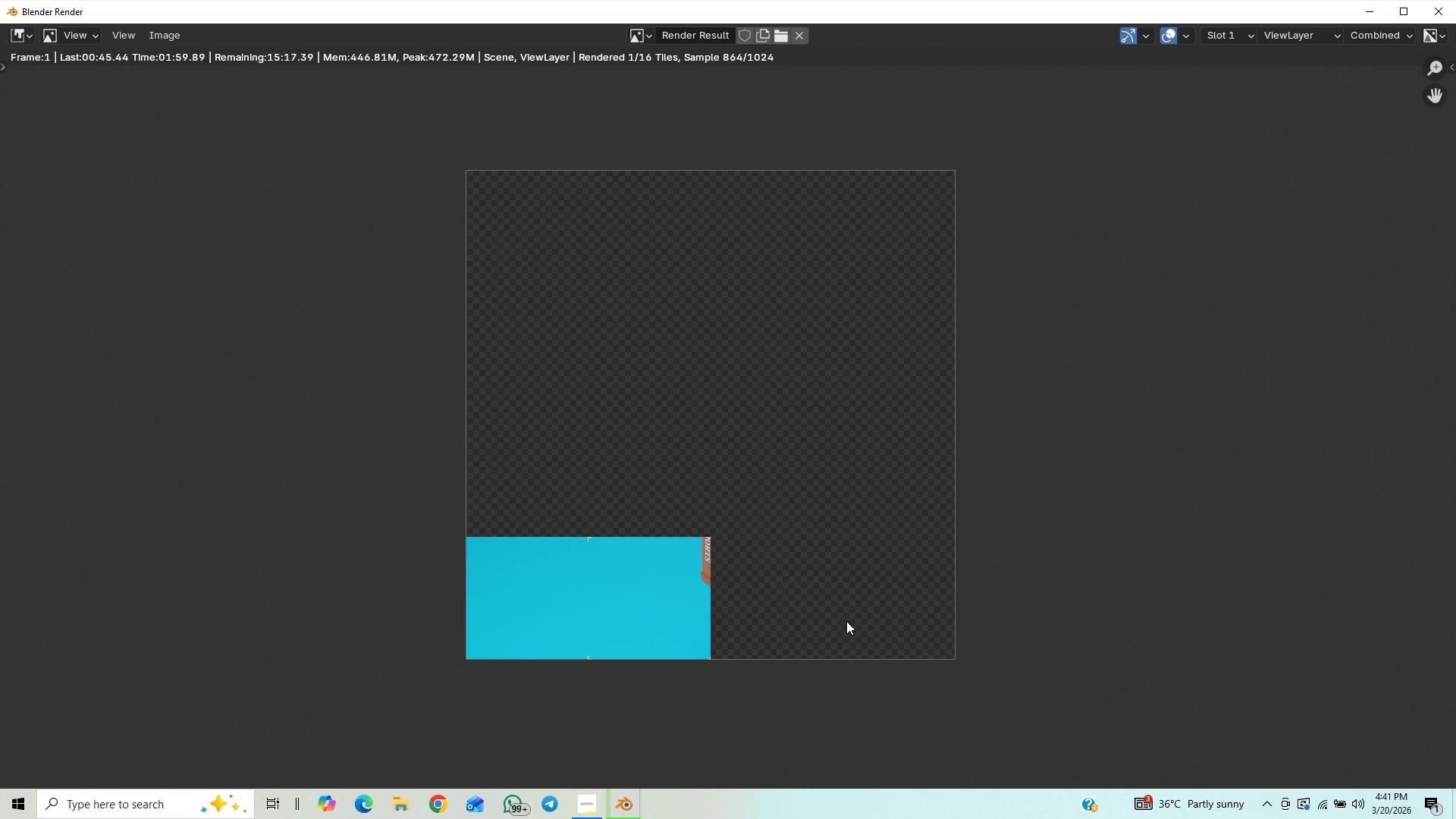 
key(Control+S)
 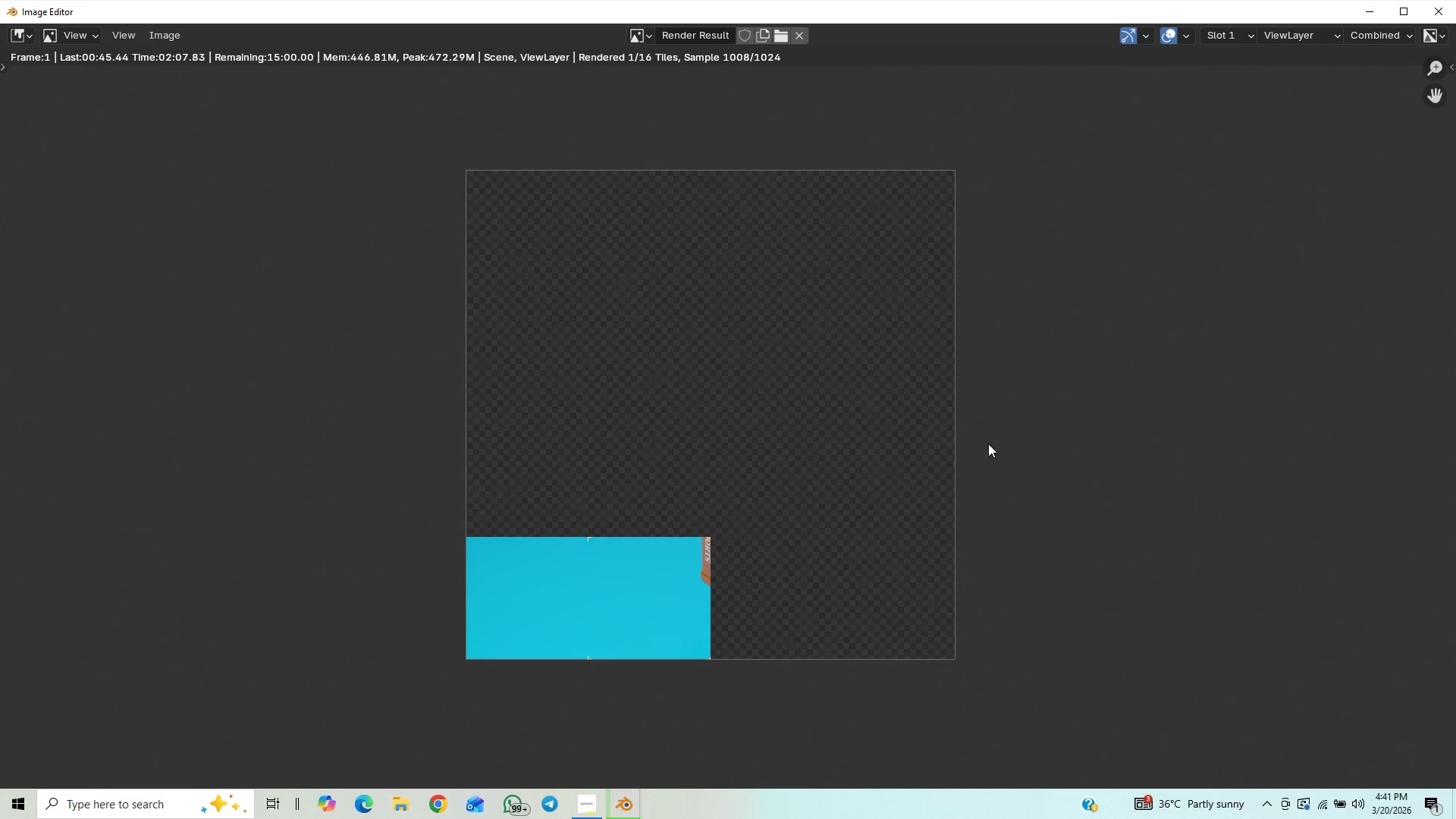 
wait(11.2)
 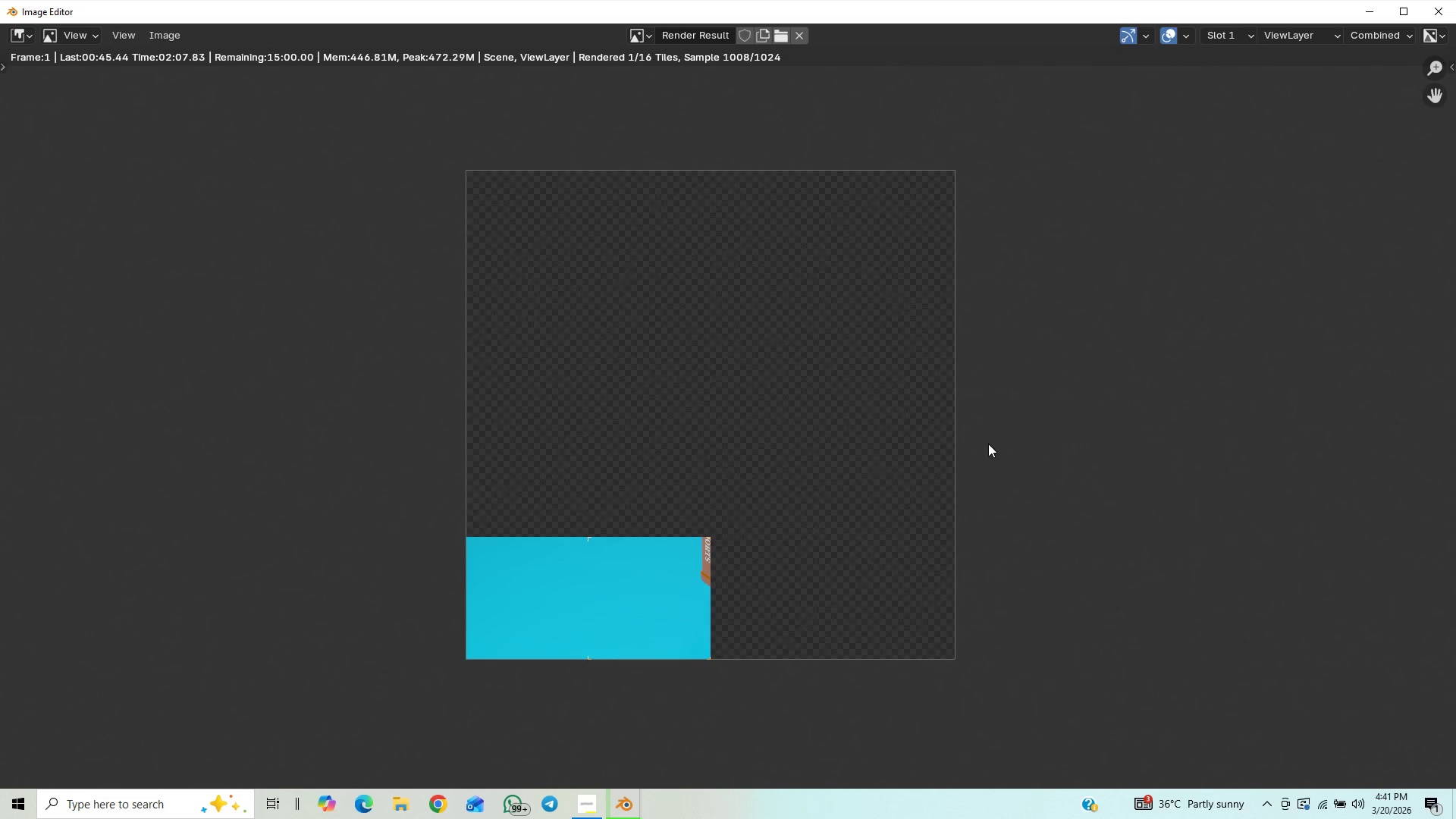 
left_click([592, 811])